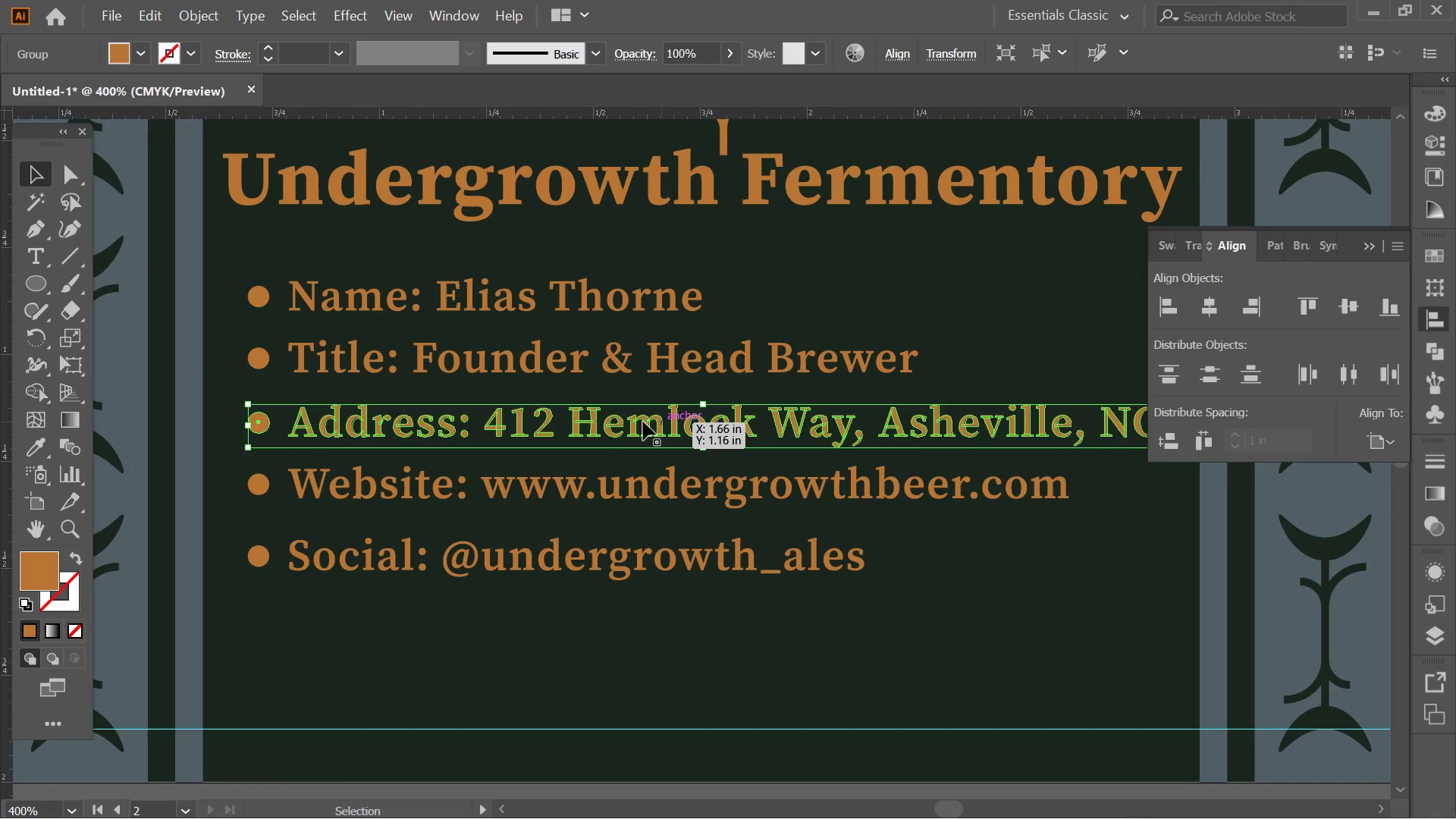 
hold_key(key=ShiftLeft, duration=1.64)
left_click([529, 479])
 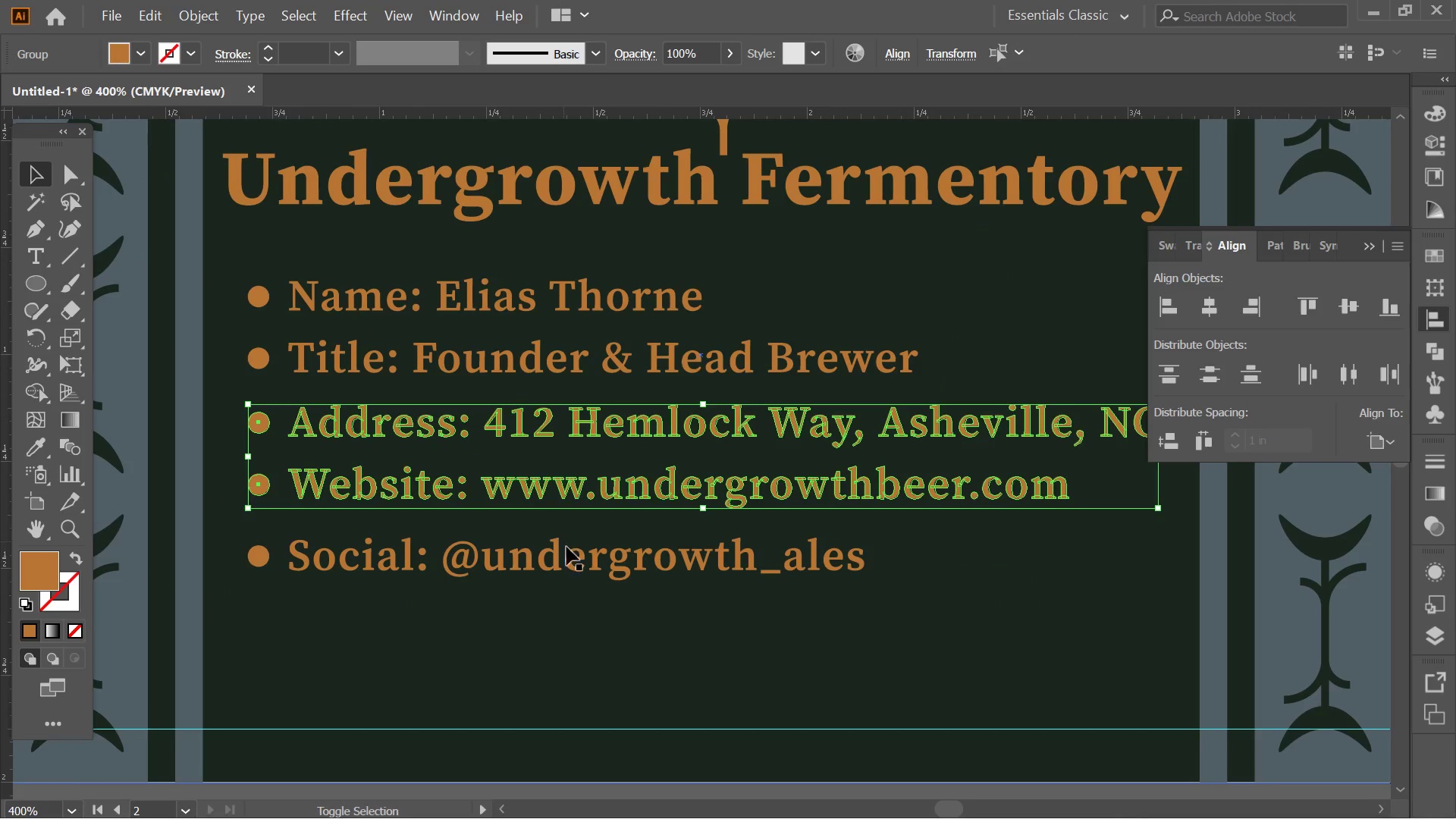 
left_click([566, 557])
 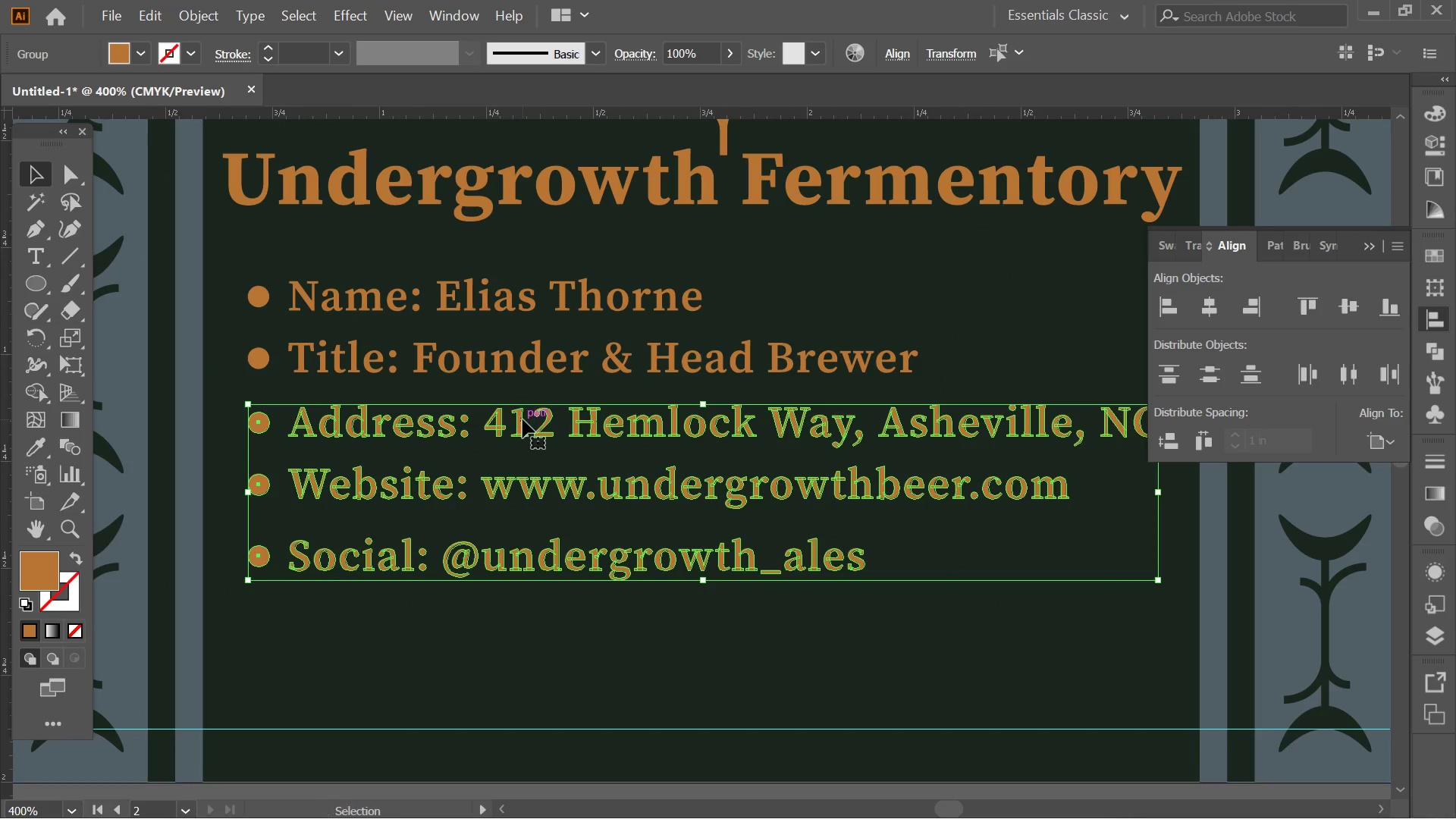 
left_click([519, 419])
 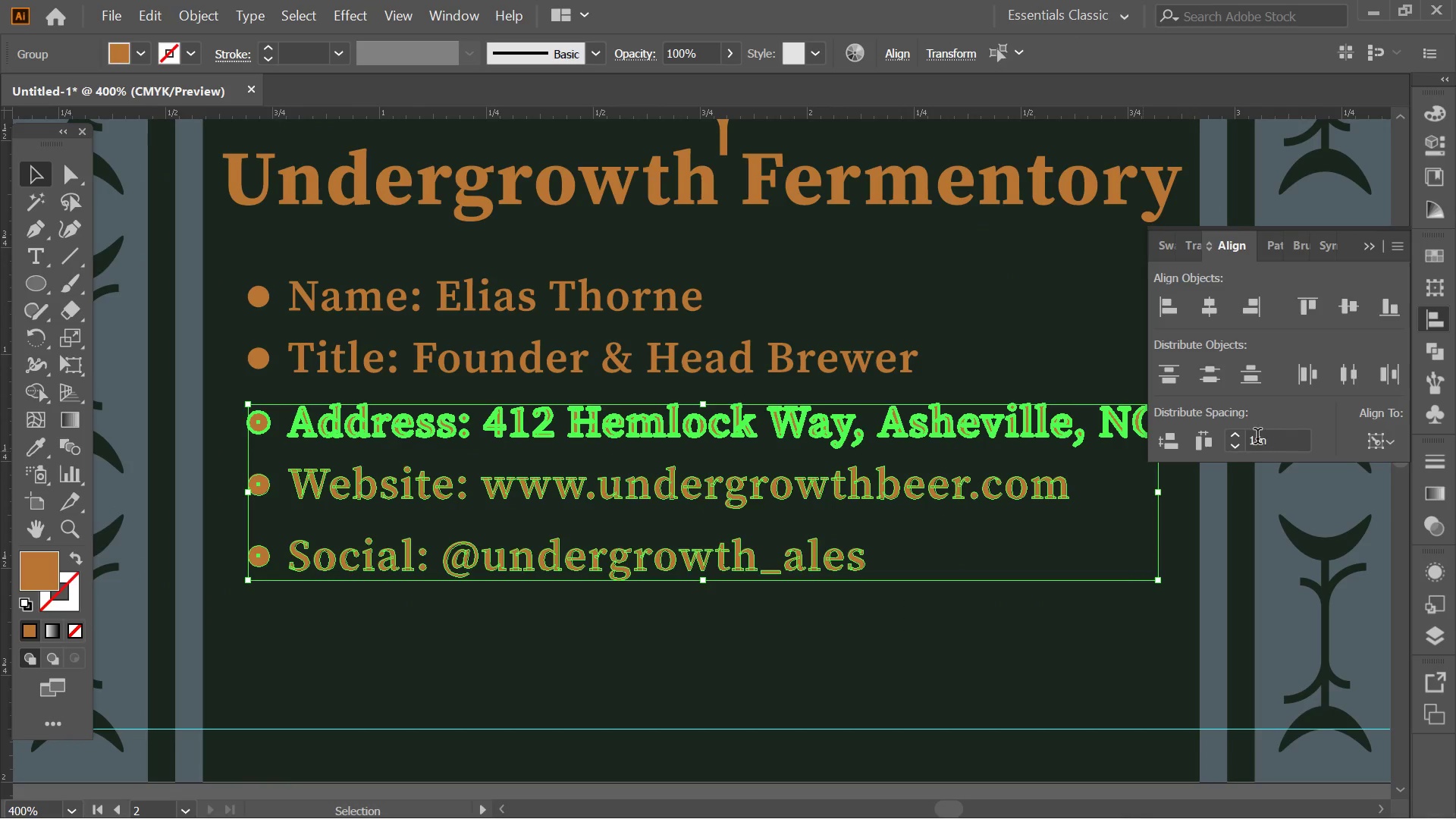 
left_click([1238, 438])
 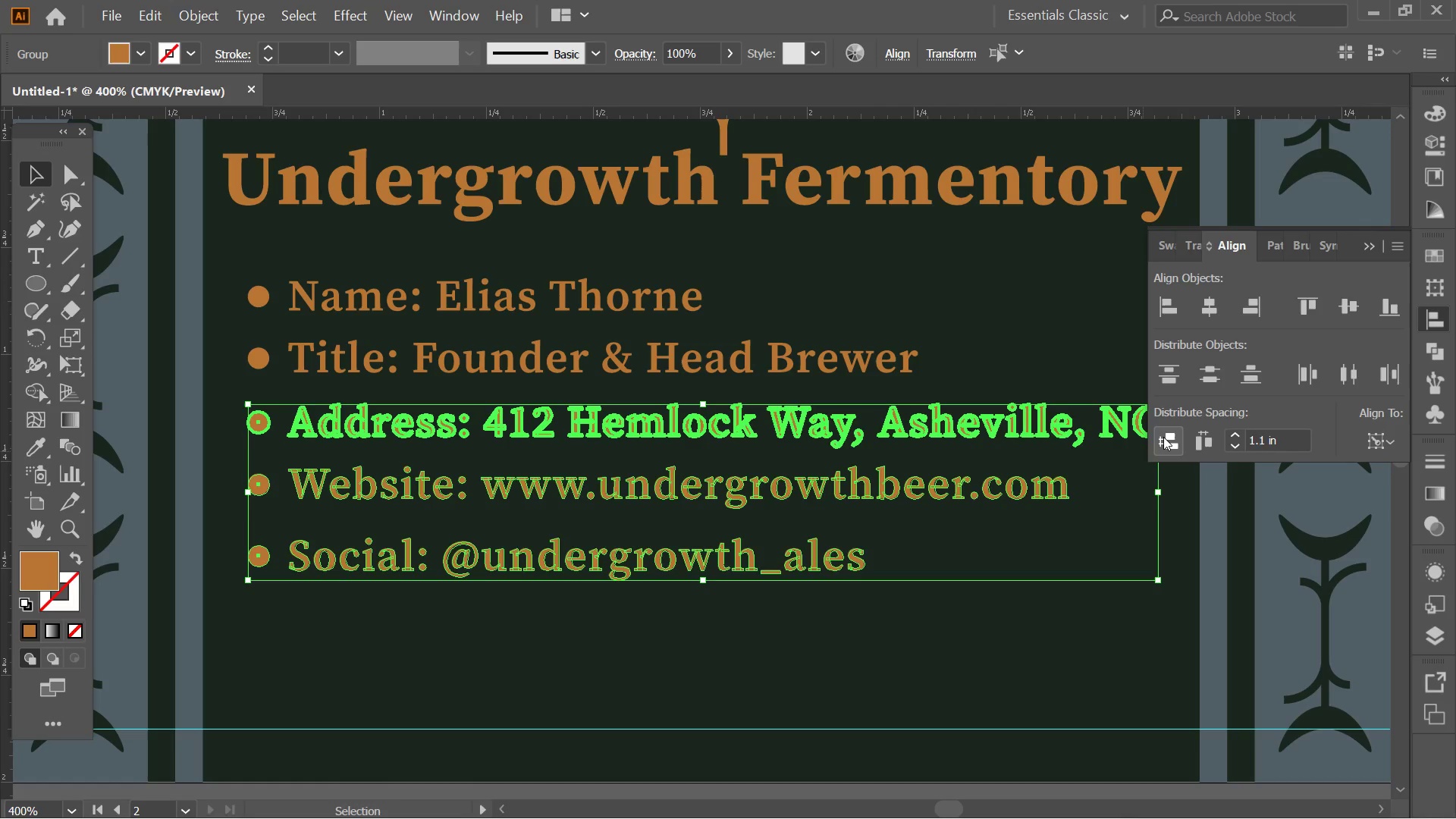 
left_click([1163, 437])
 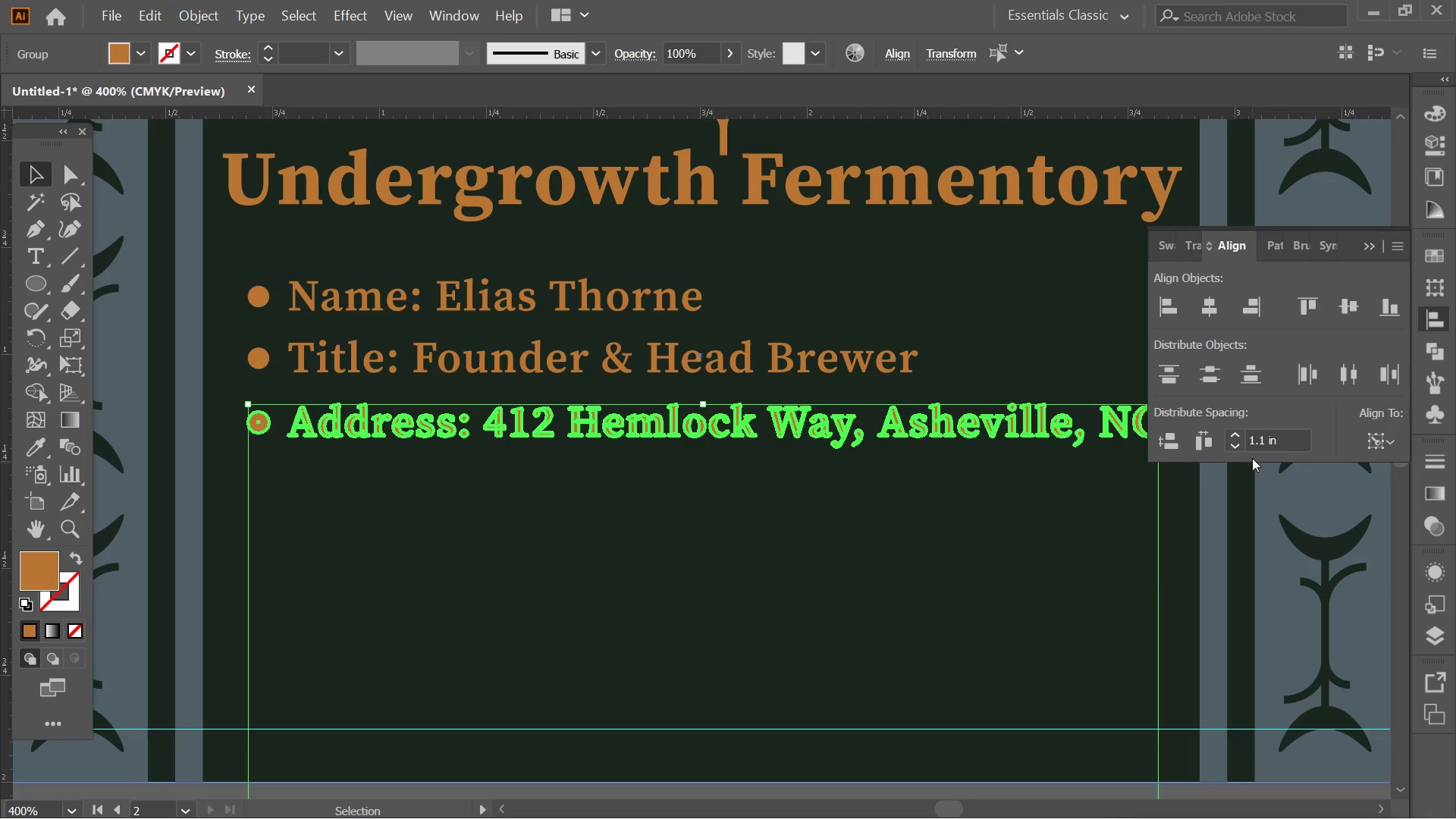 
key(Alt+AltLeft)
 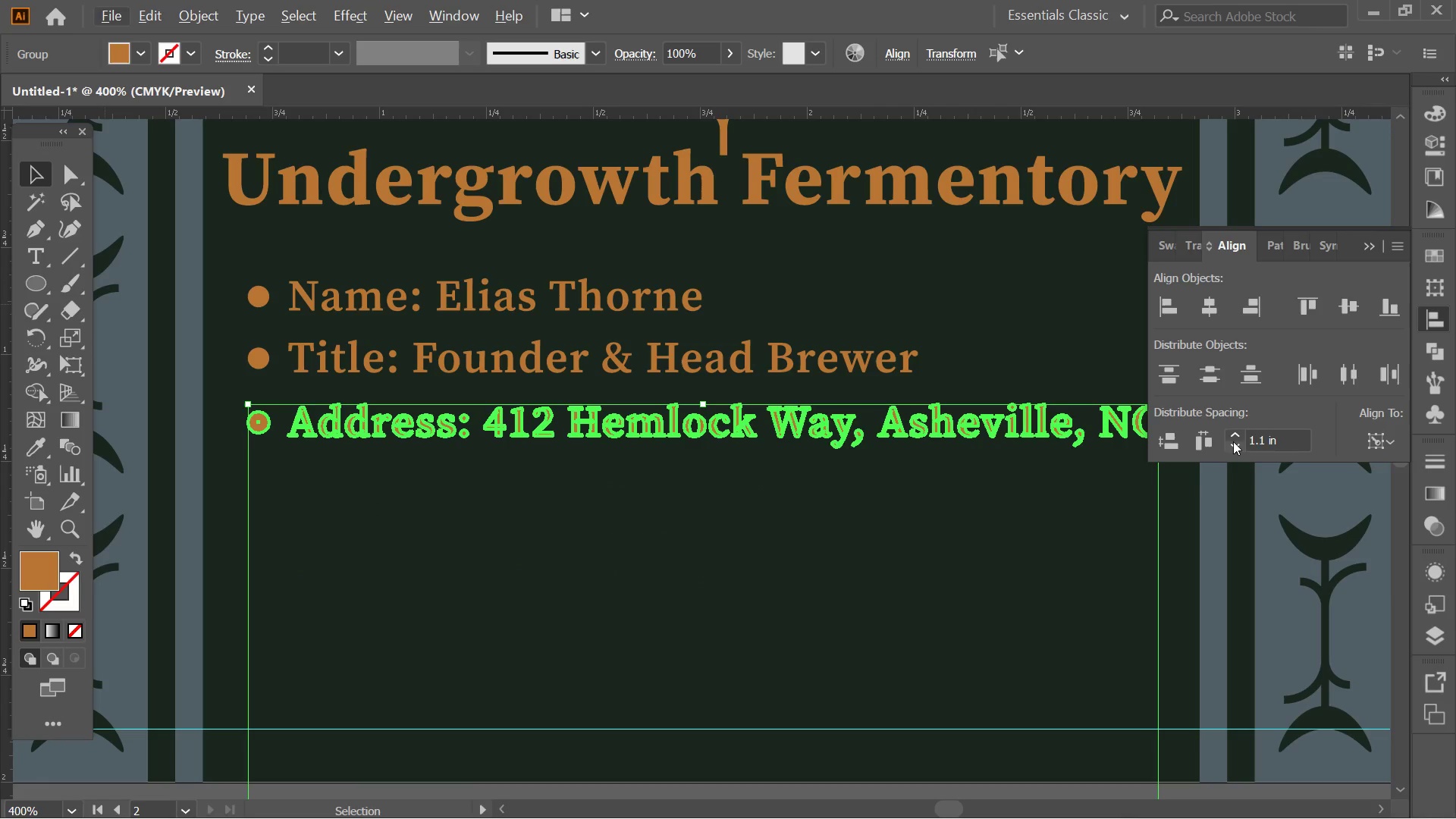 
left_click([1233, 441])
 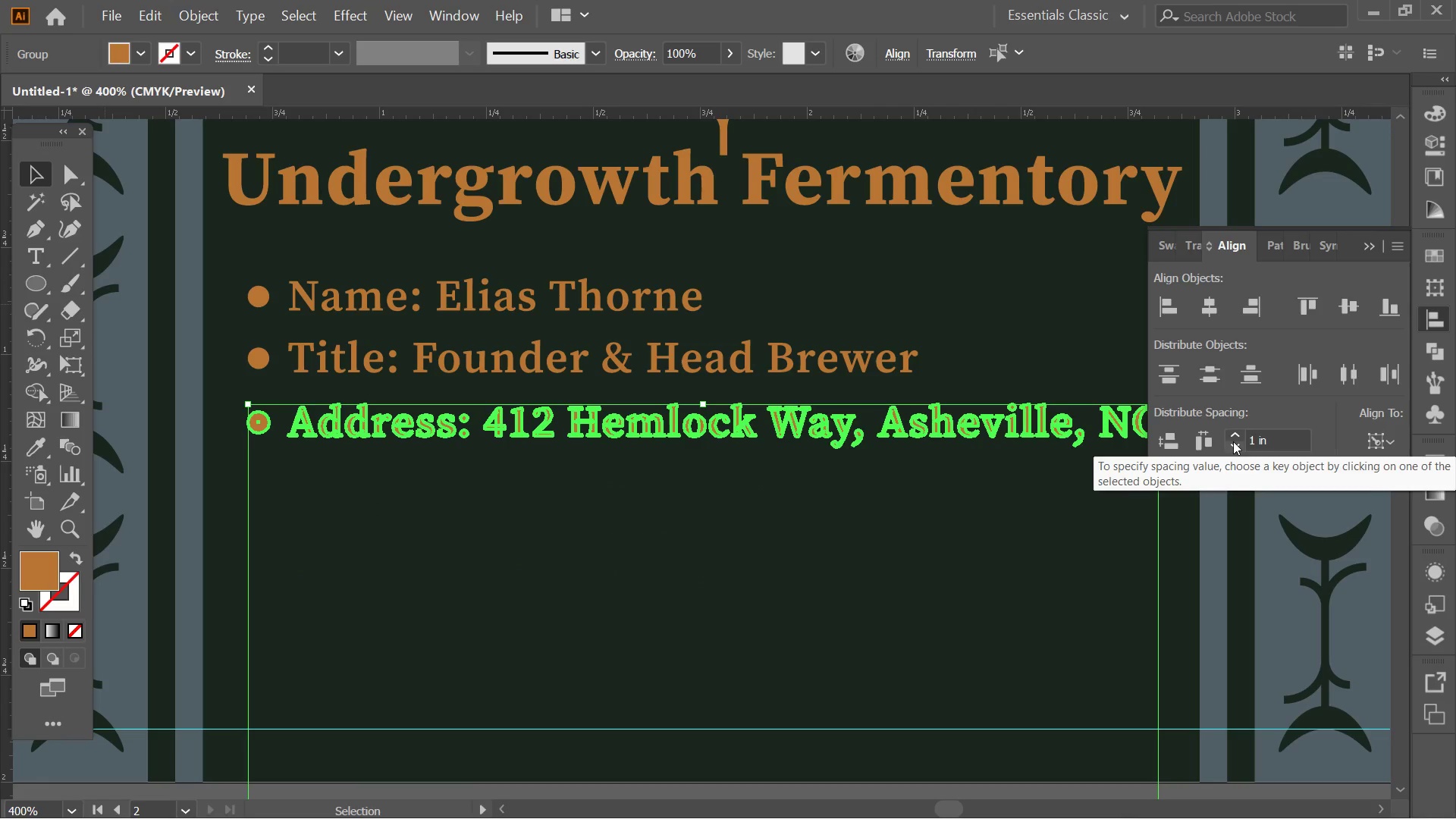 
hold_key(key=AltLeft, duration=0.48)
 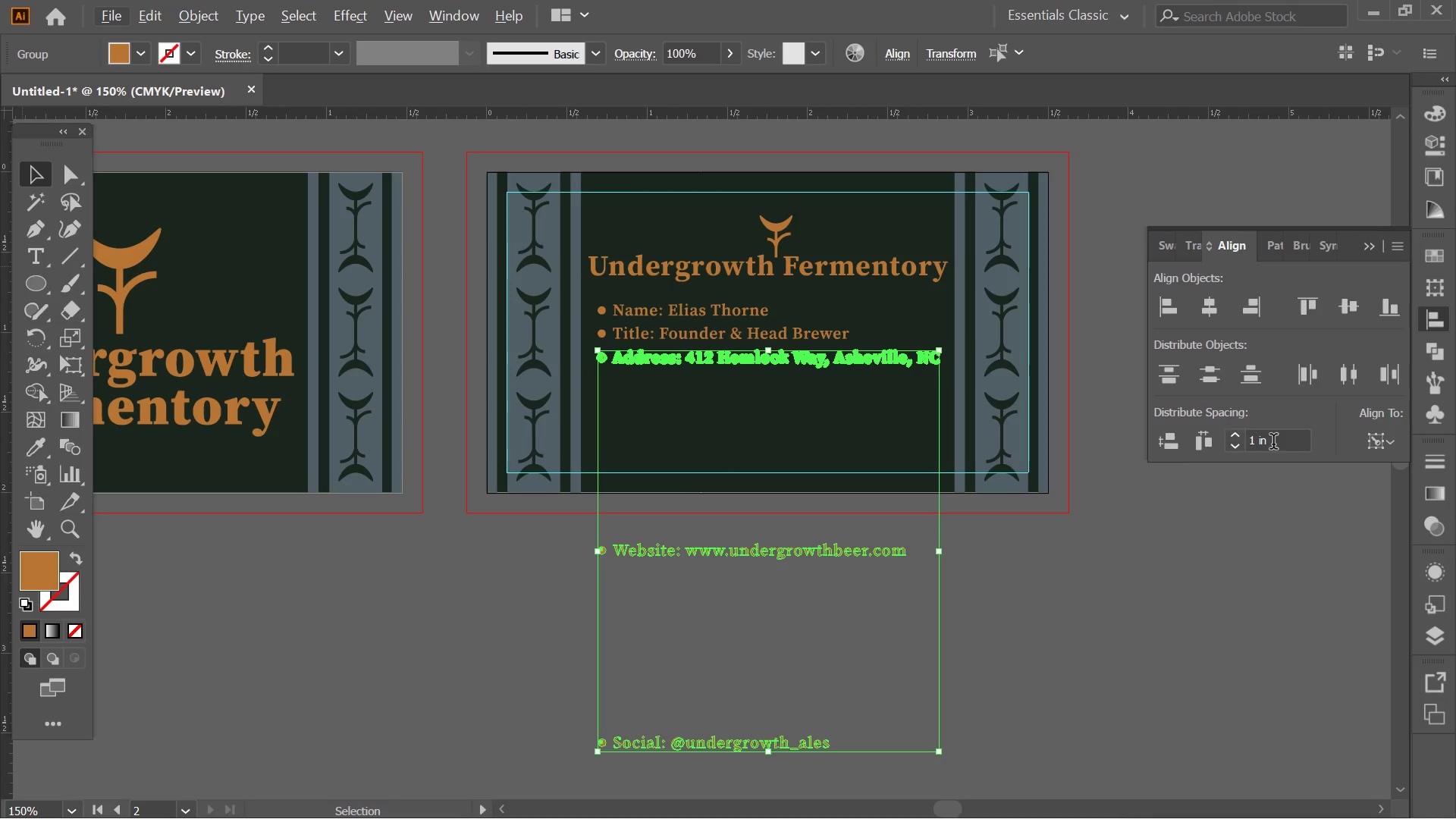 
key(Alt+AltLeft)
 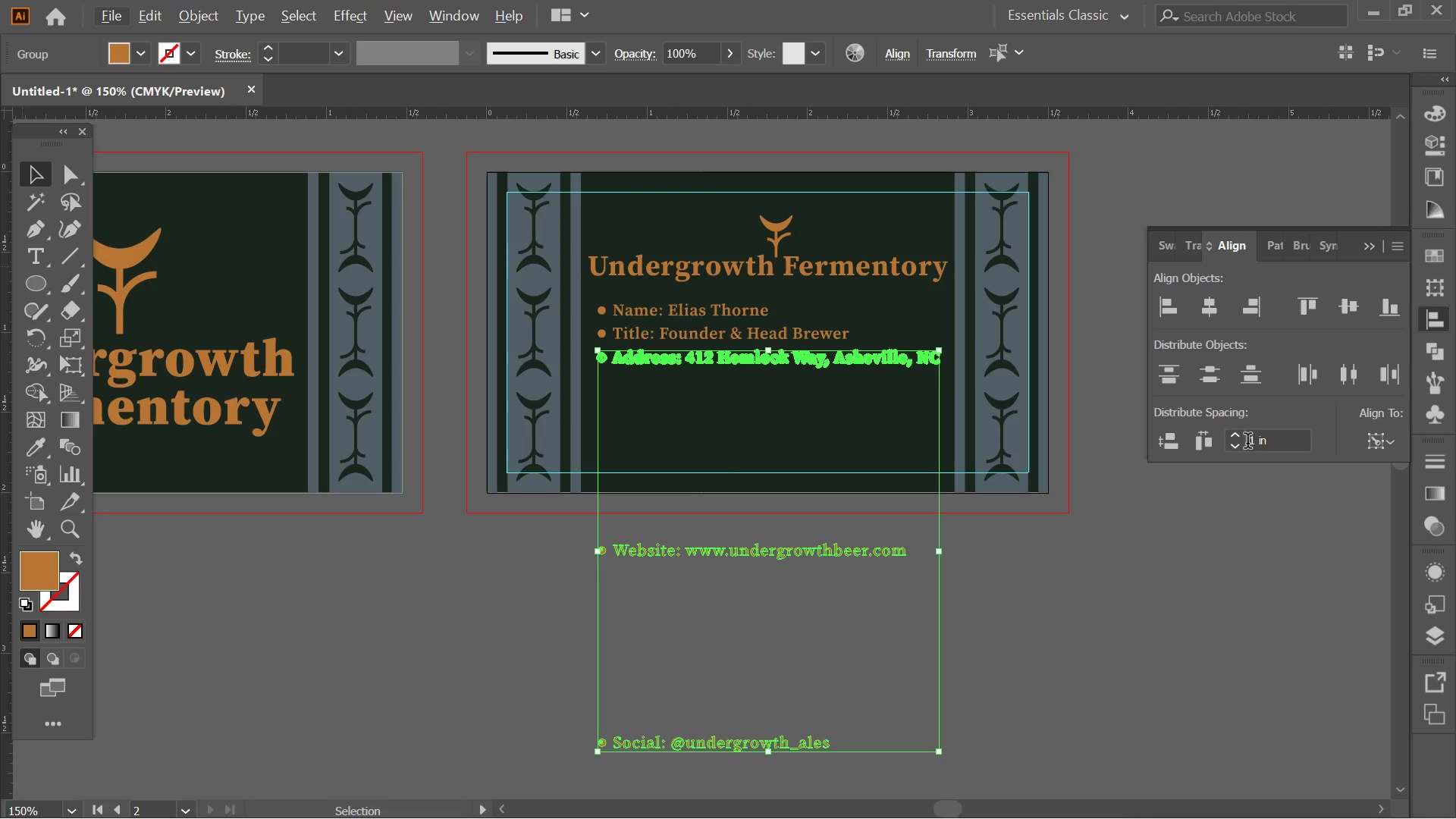 
scroll: coordinate [811, 318], scroll_direction: down, amount: 3.0
 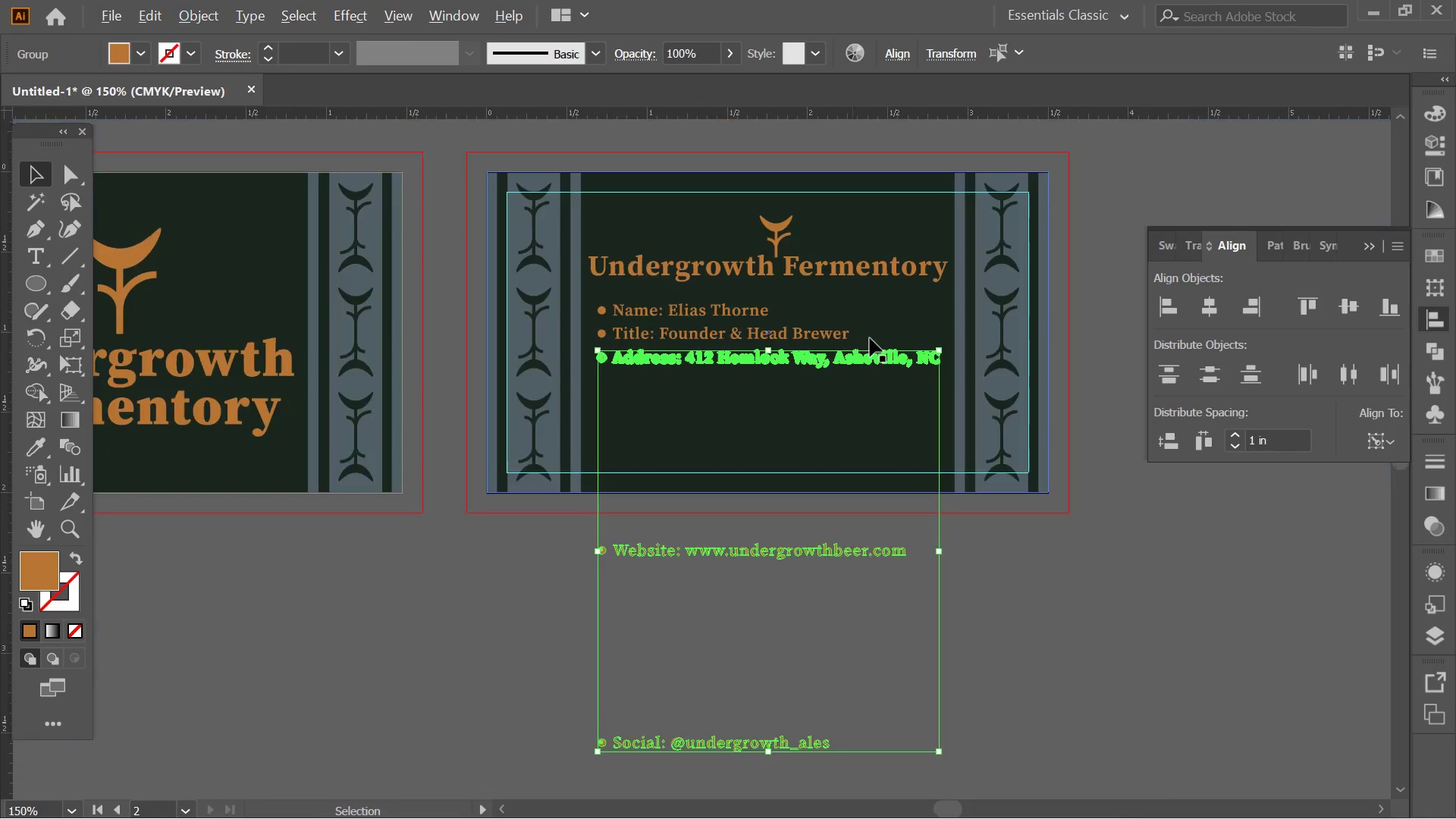 
left_click_drag(start_coordinate=[1255, 438], to_coordinate=[1227, 438])
 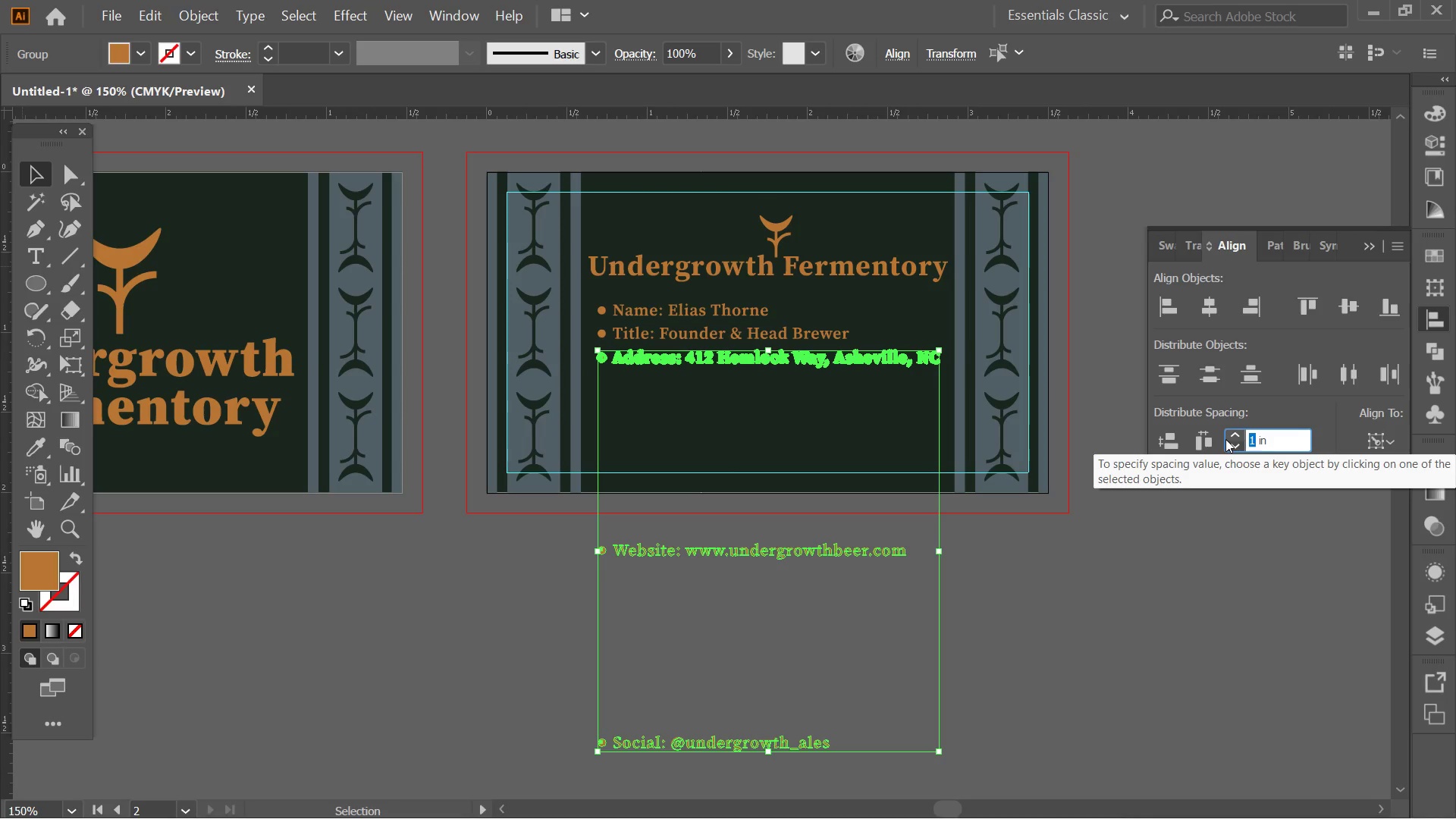 
key(Numpad0)
 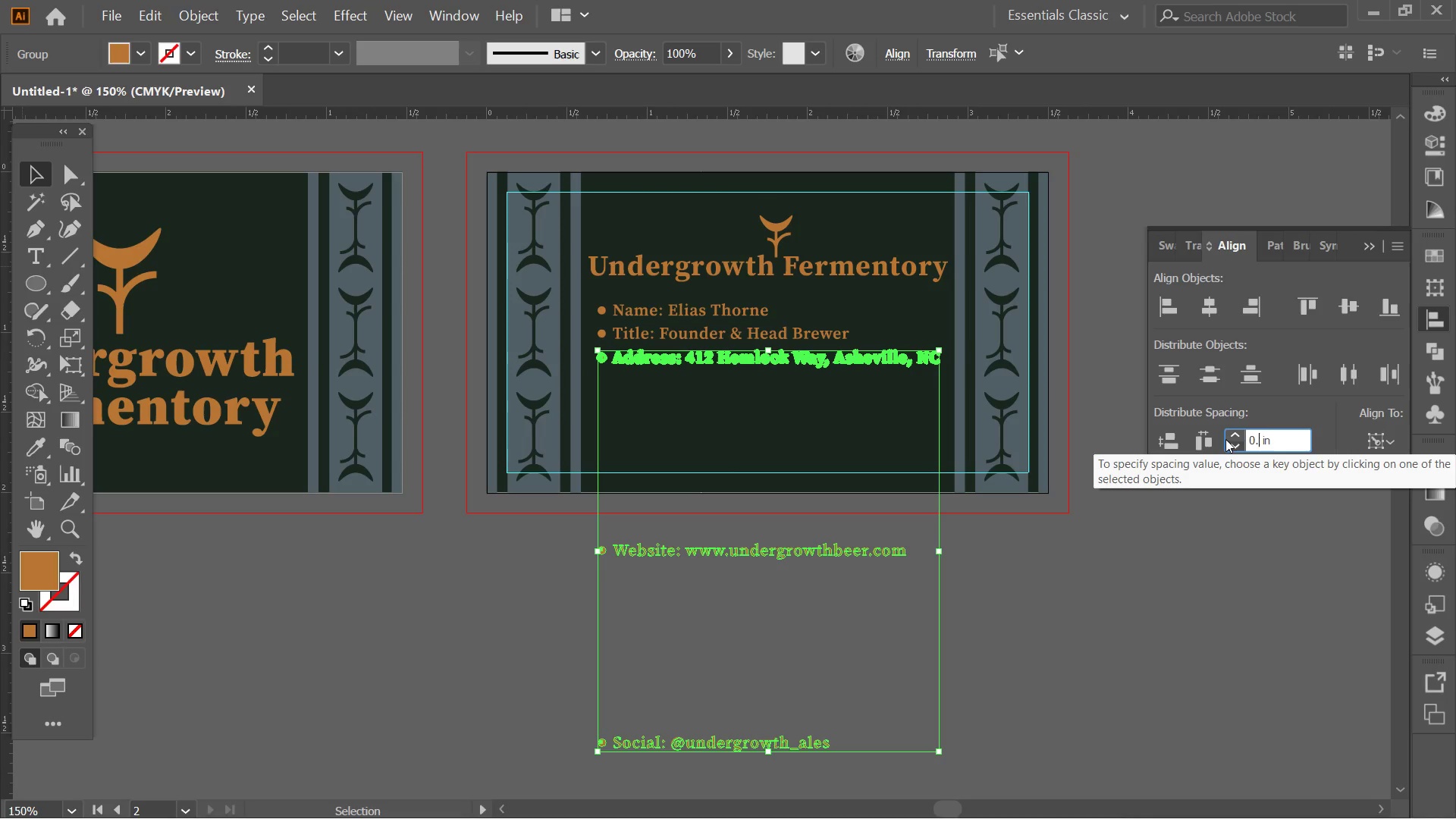 
key(NumpadDecimal)
 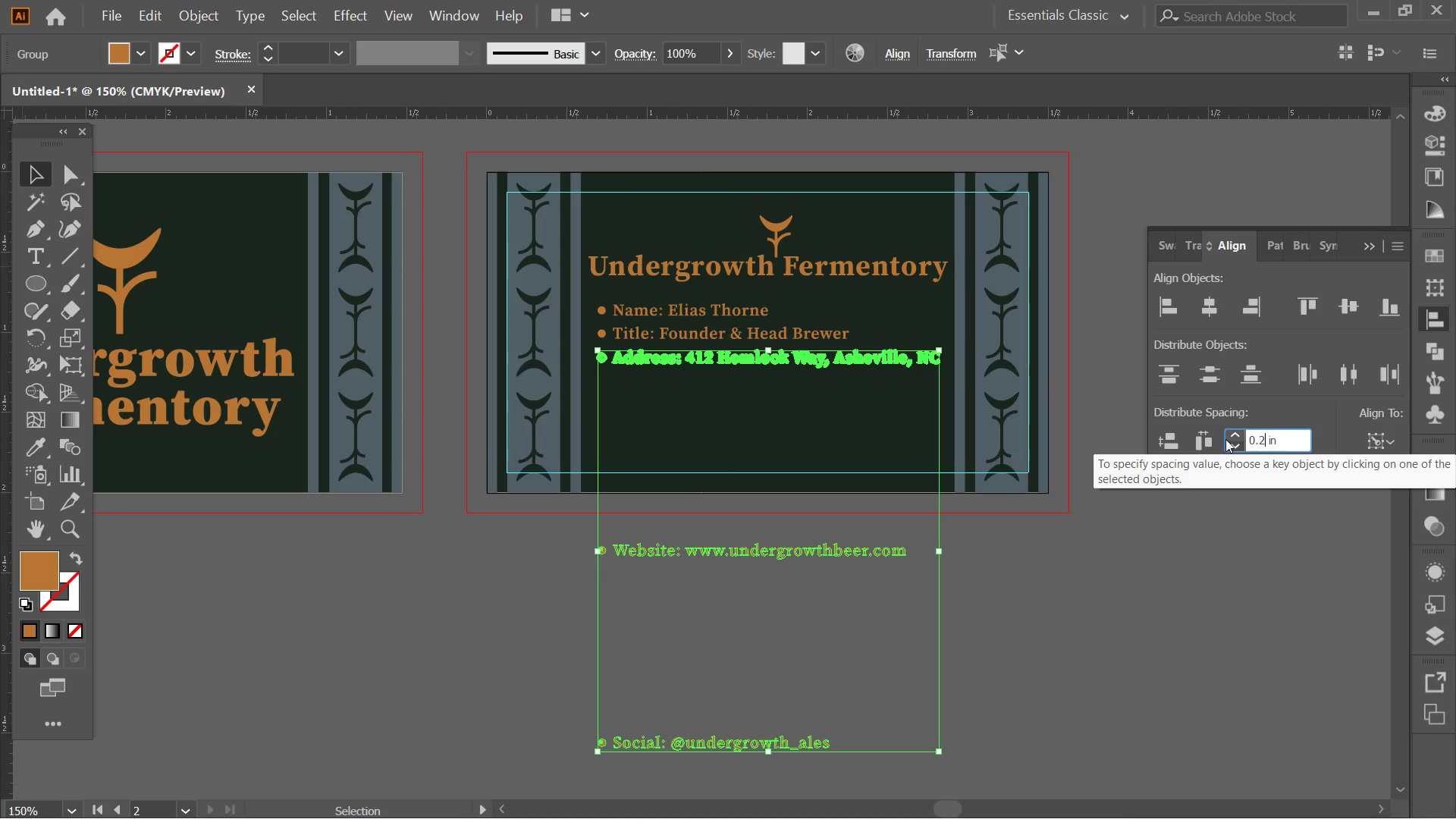 
key(Numpad2)
 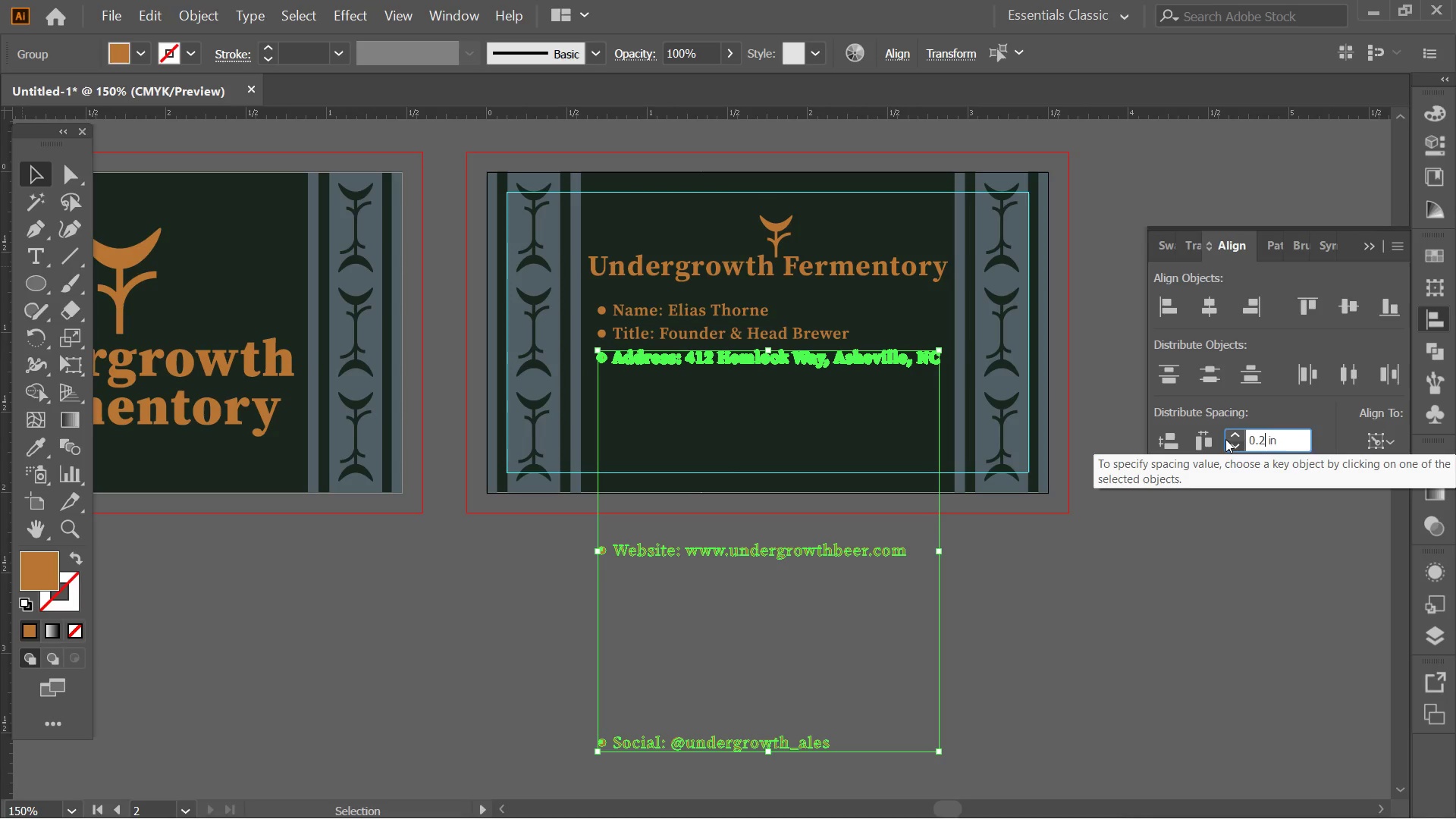 
key(NumpadEnter)
 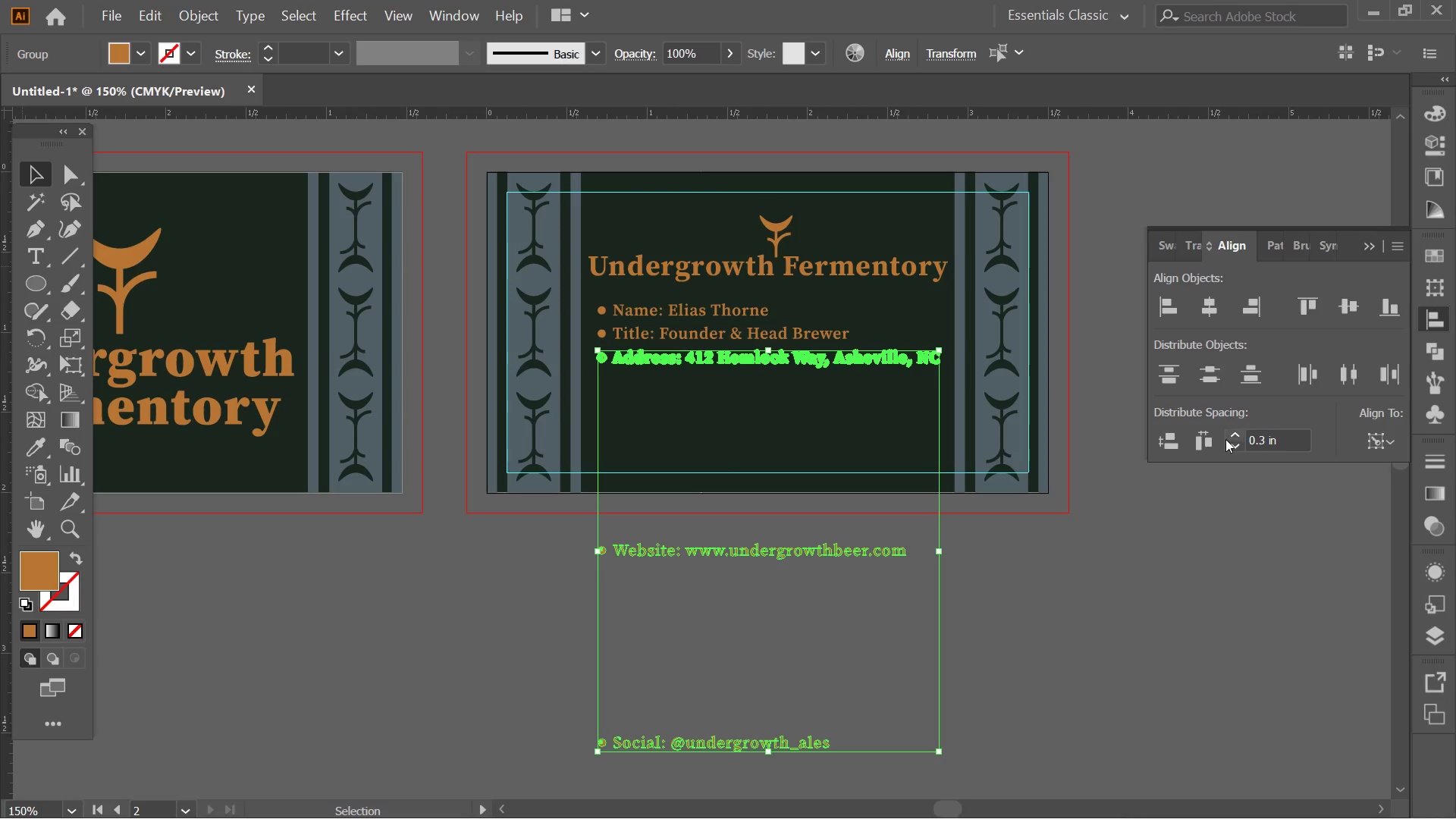 
double_click([1236, 439])
 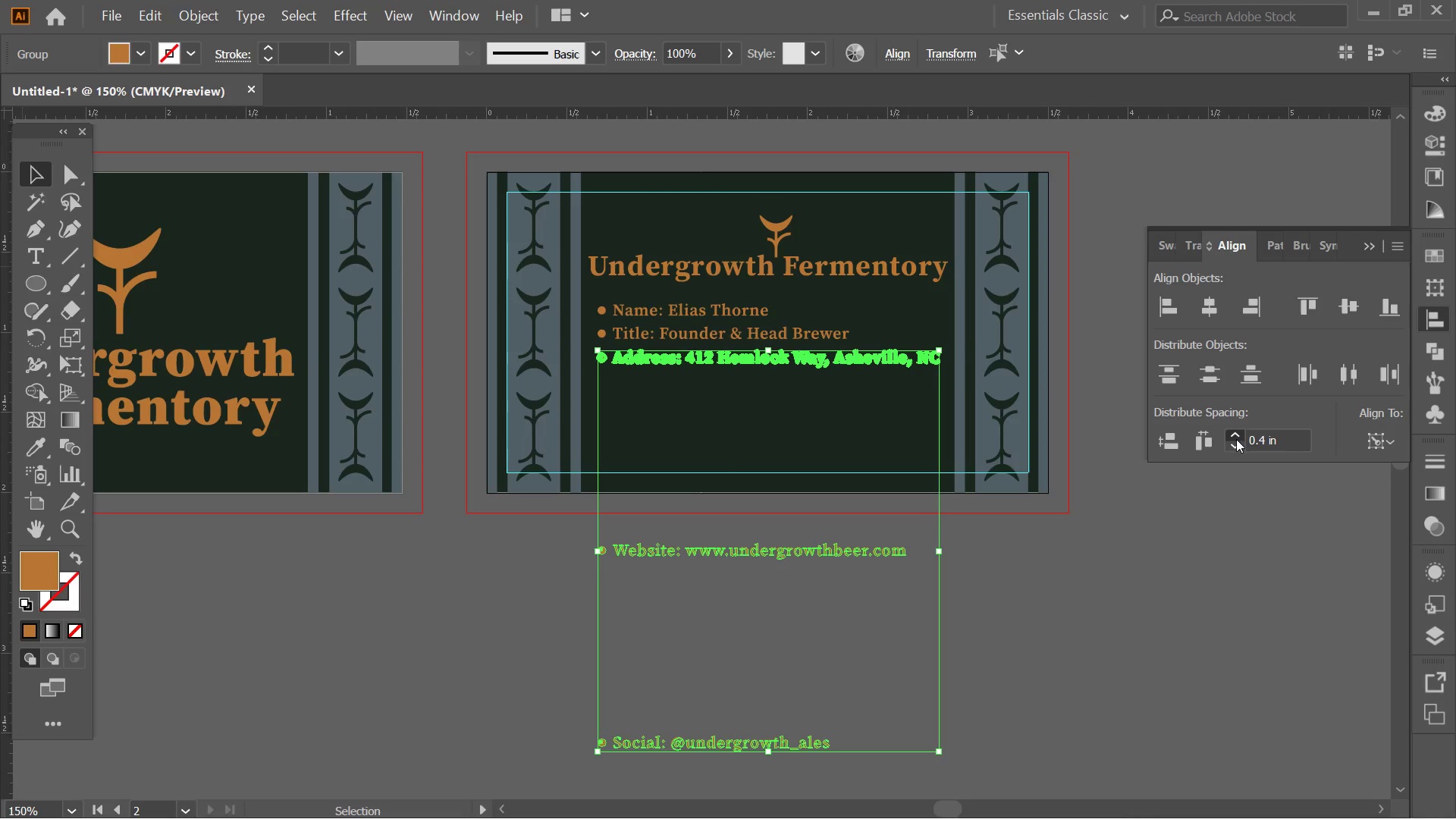 
triple_click([1236, 439])
 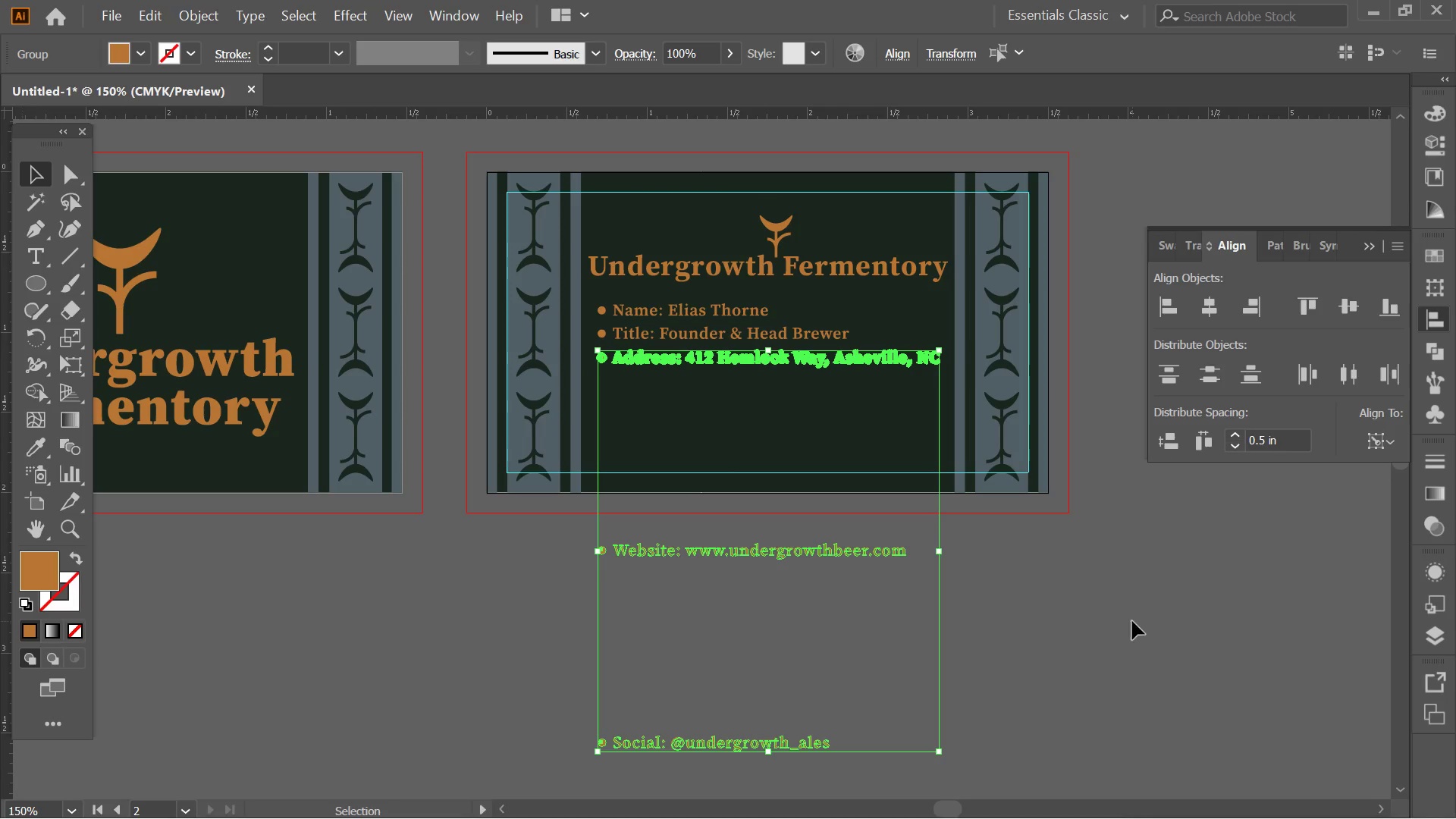 
triple_click([1132, 621])
 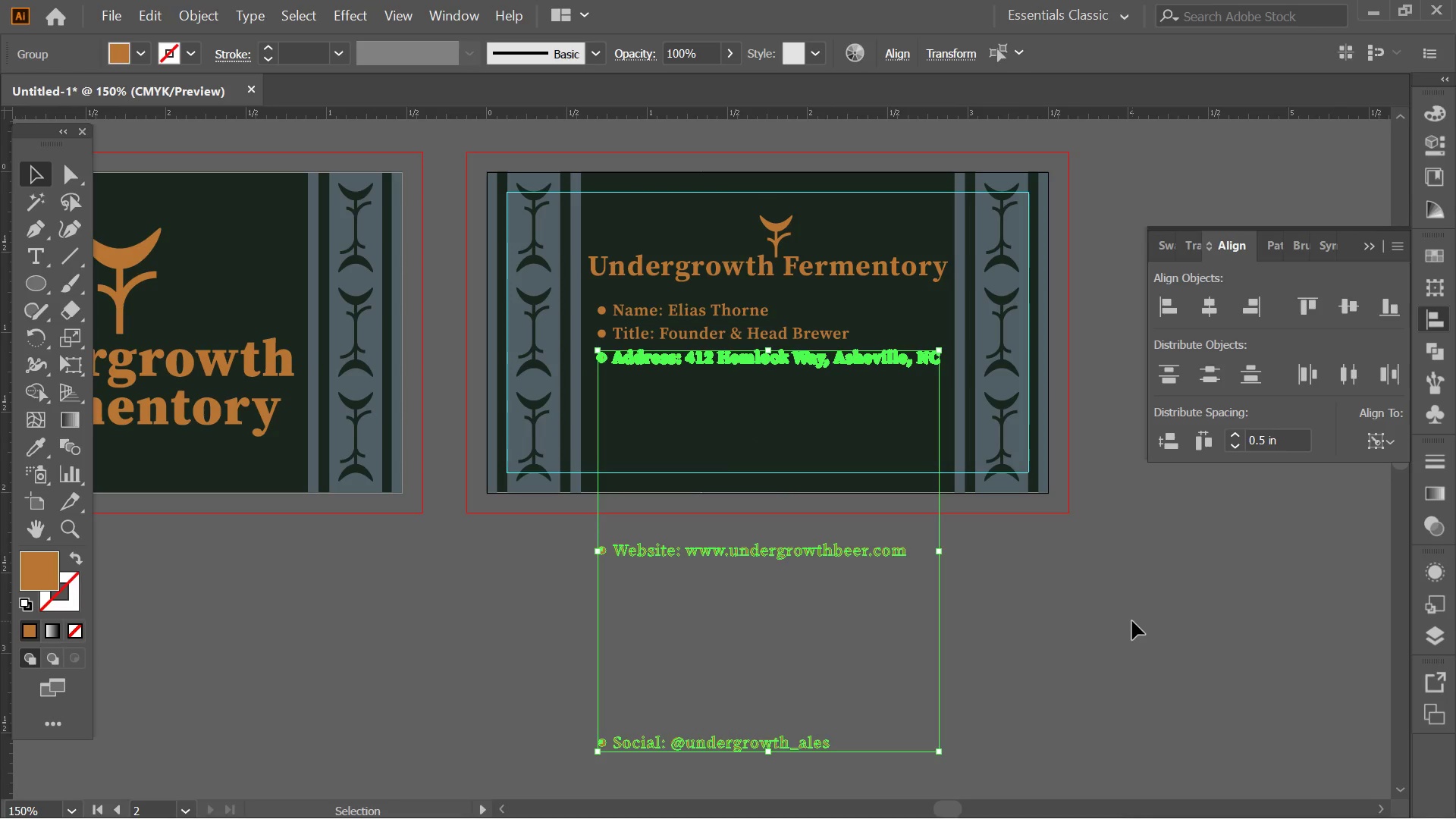 
triple_click([1132, 621])
 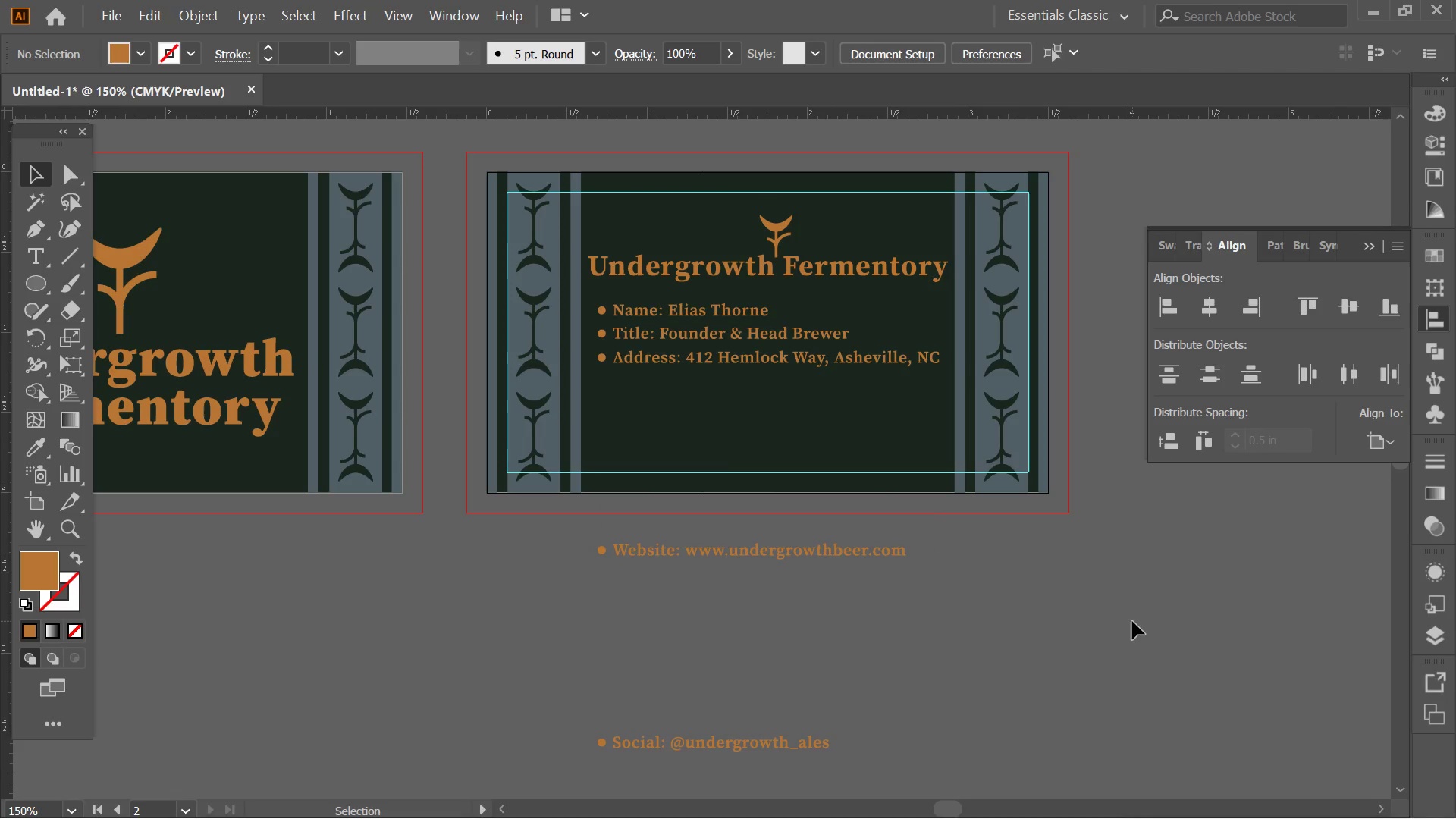 
triple_click([1132, 621])
 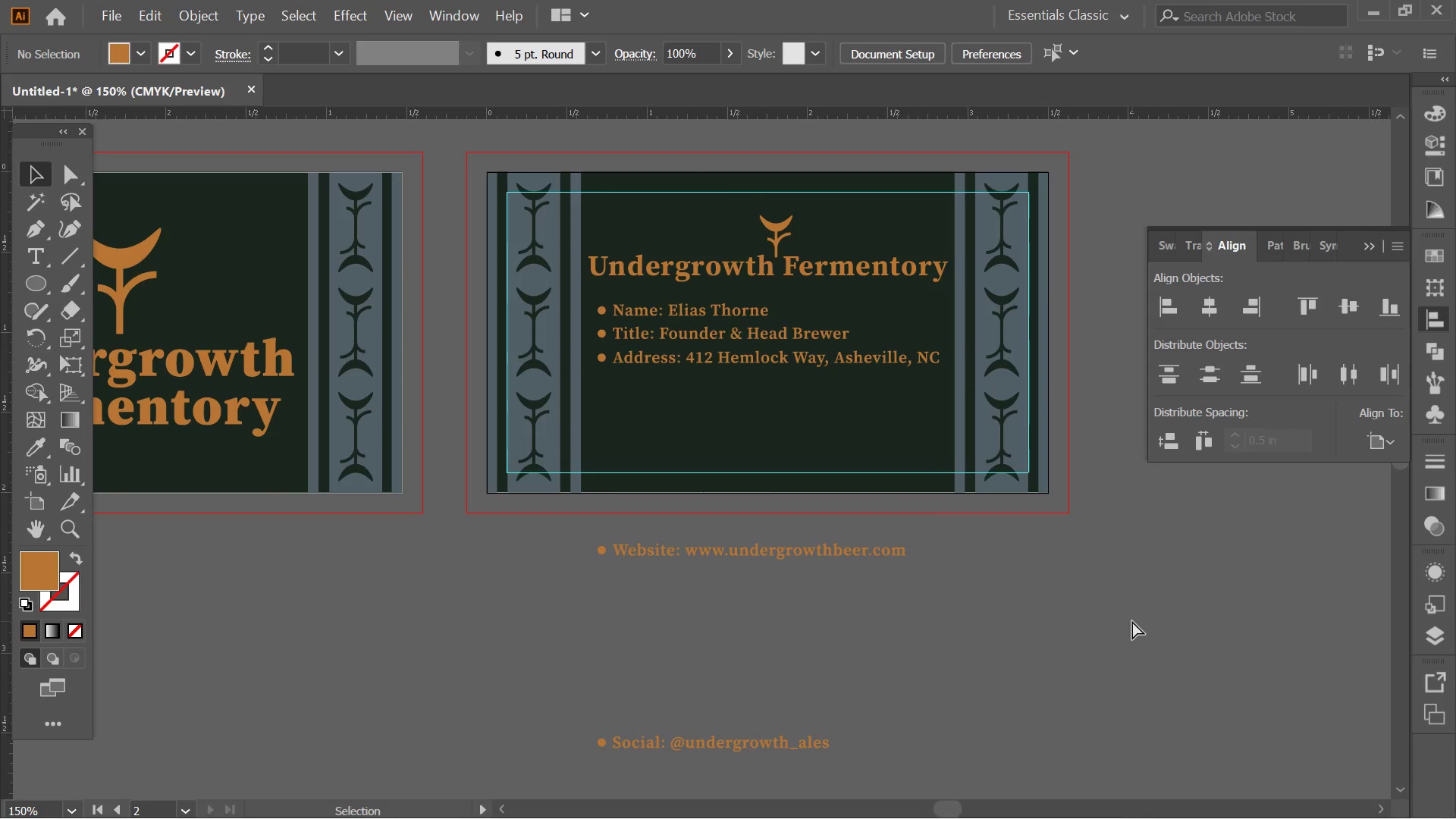 
key(Control+Z)
 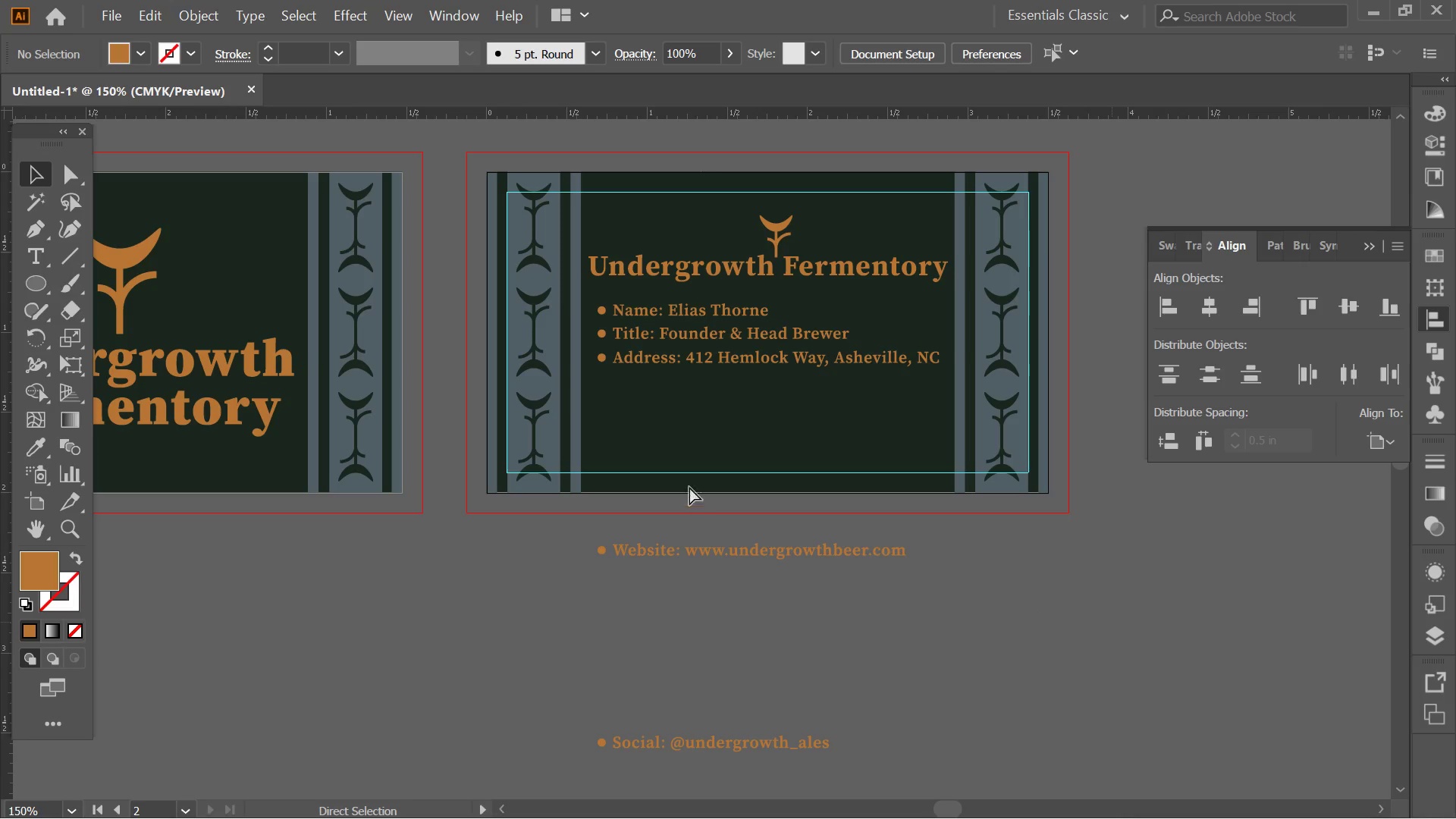 
key(Control+Z)
 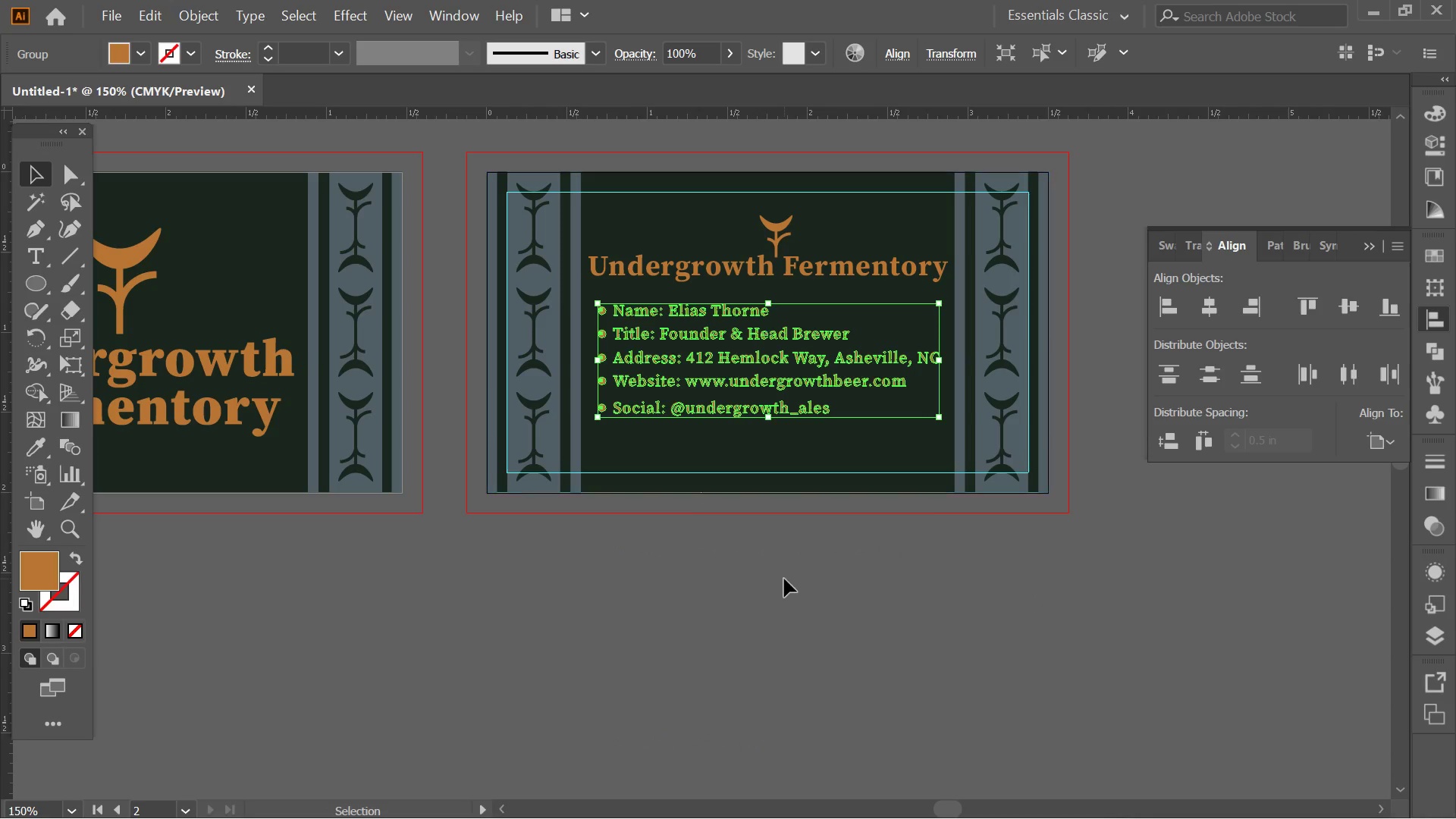 
double_click([784, 579])
 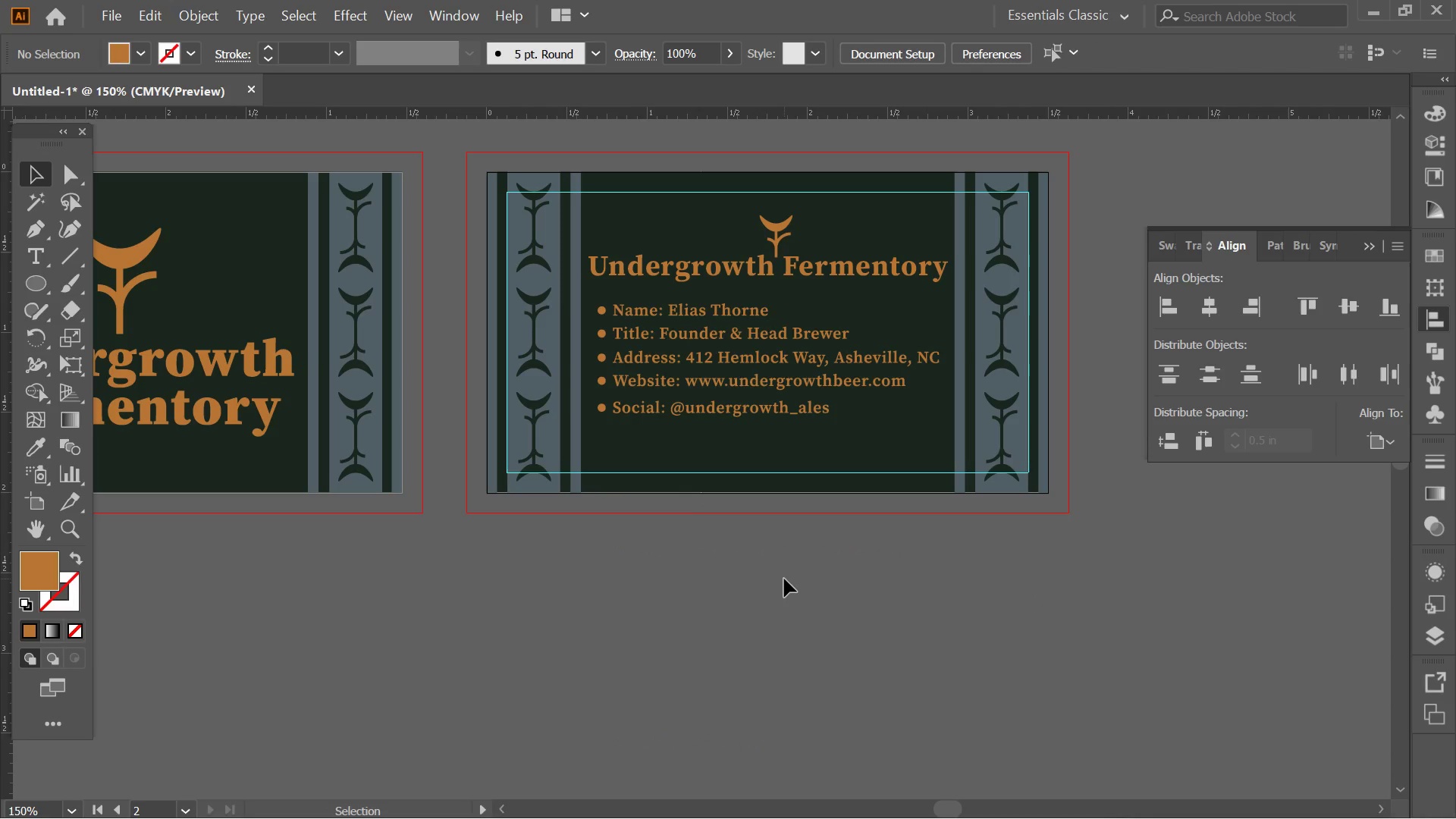 
triple_click([784, 579])
 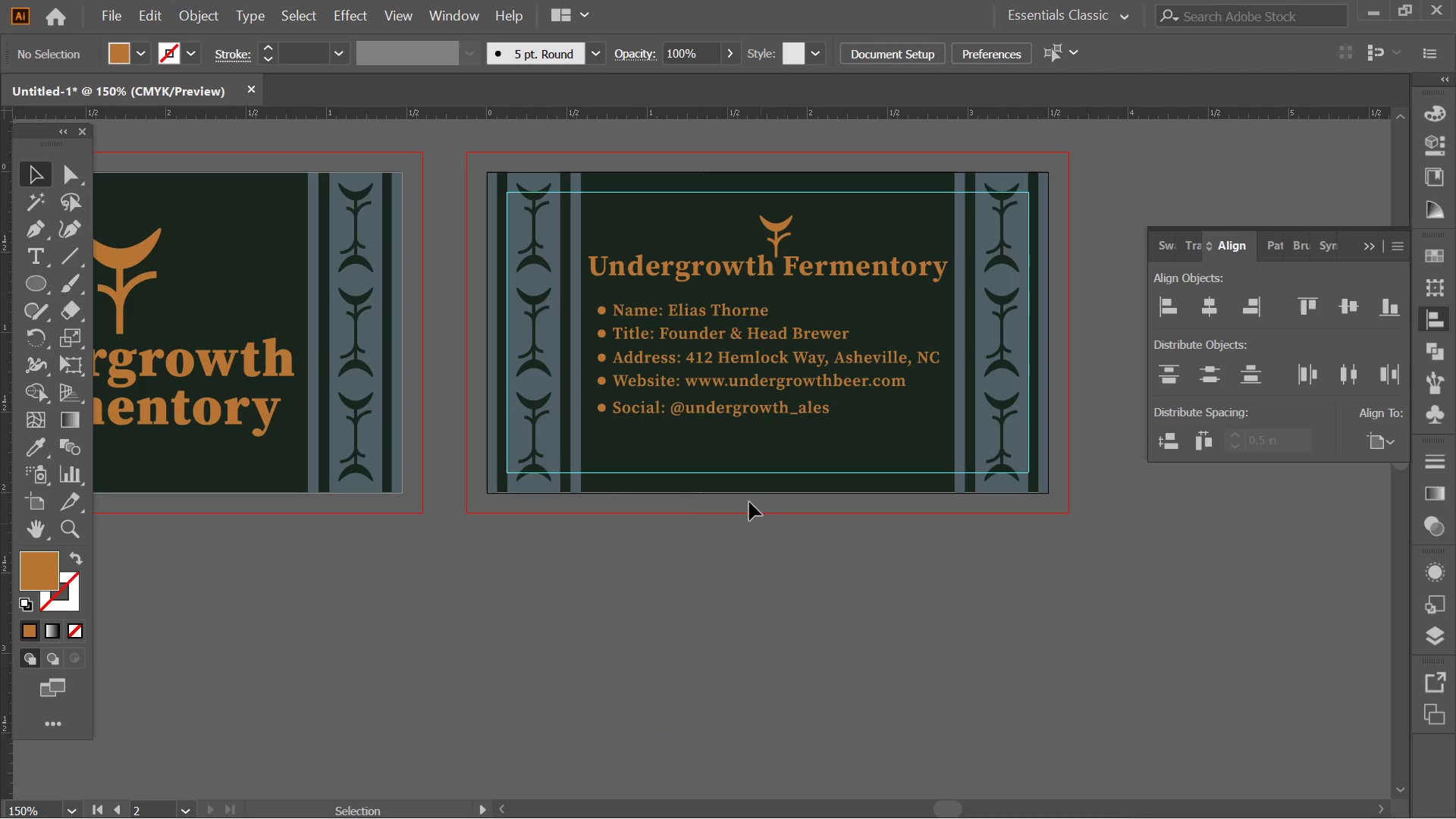 
key(Alt+AltLeft)
 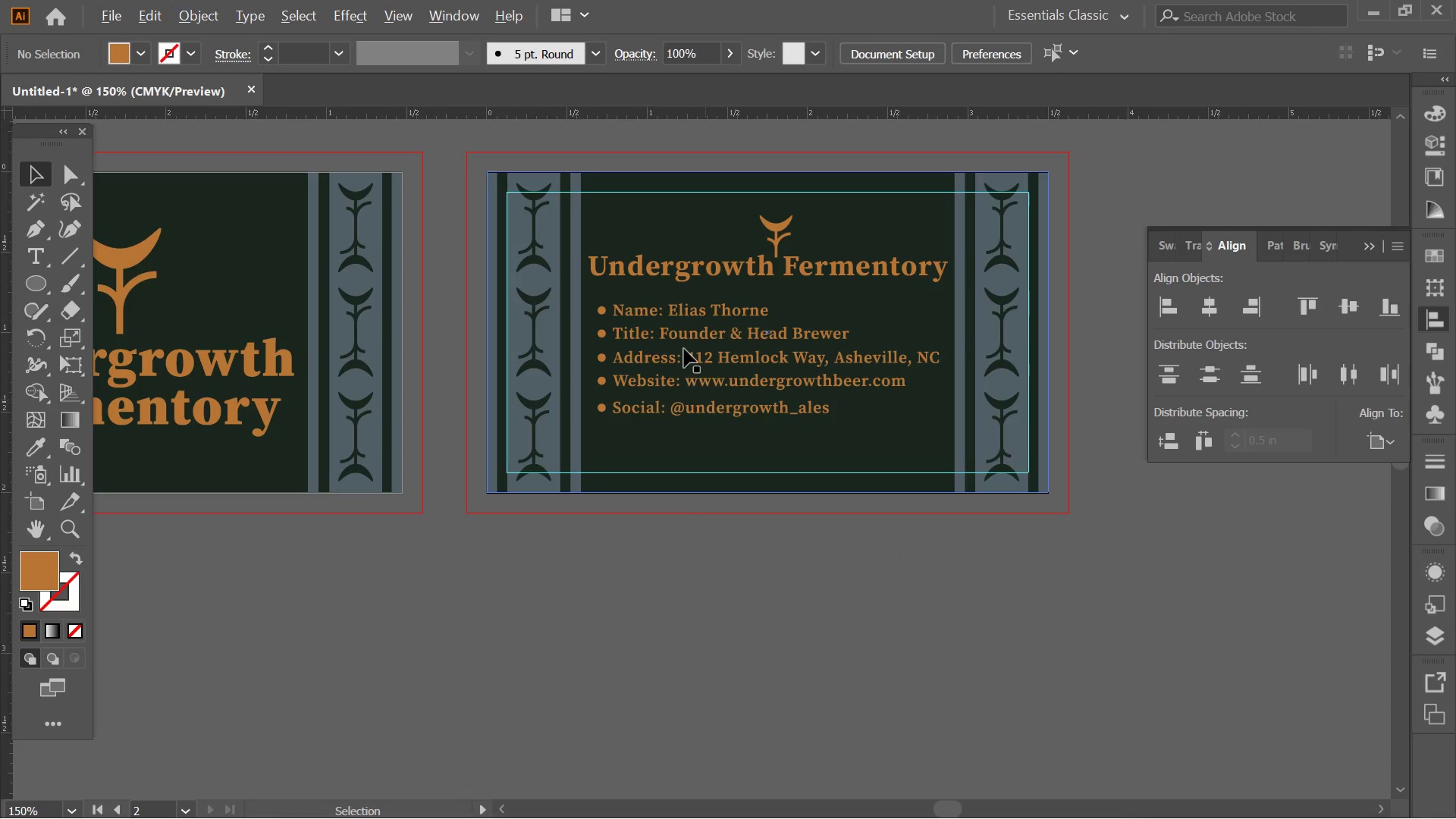 
hold_key(key=Space, duration=0.42)
 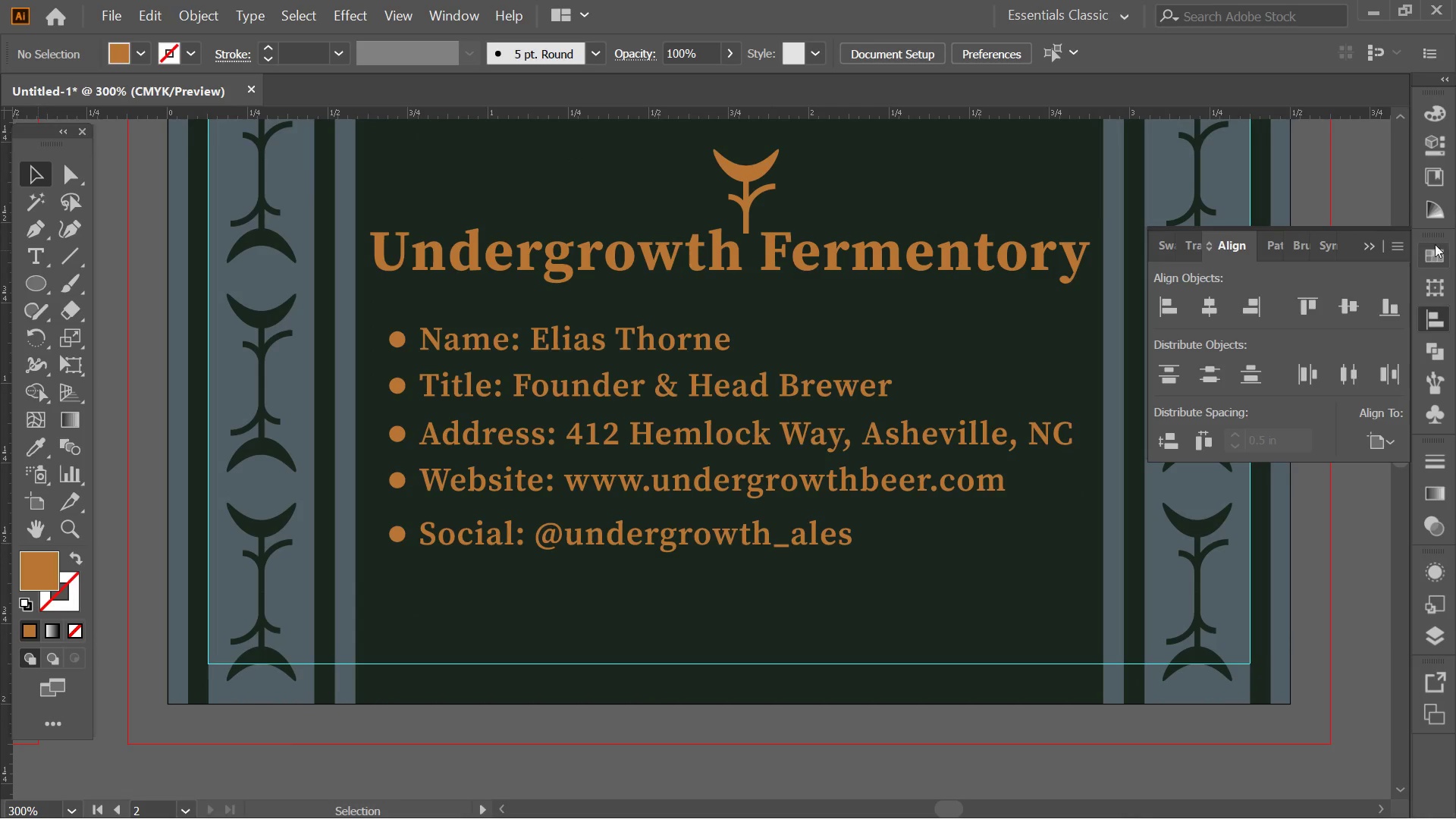 
scroll: coordinate [684, 347], scroll_direction: up, amount: 2.0
 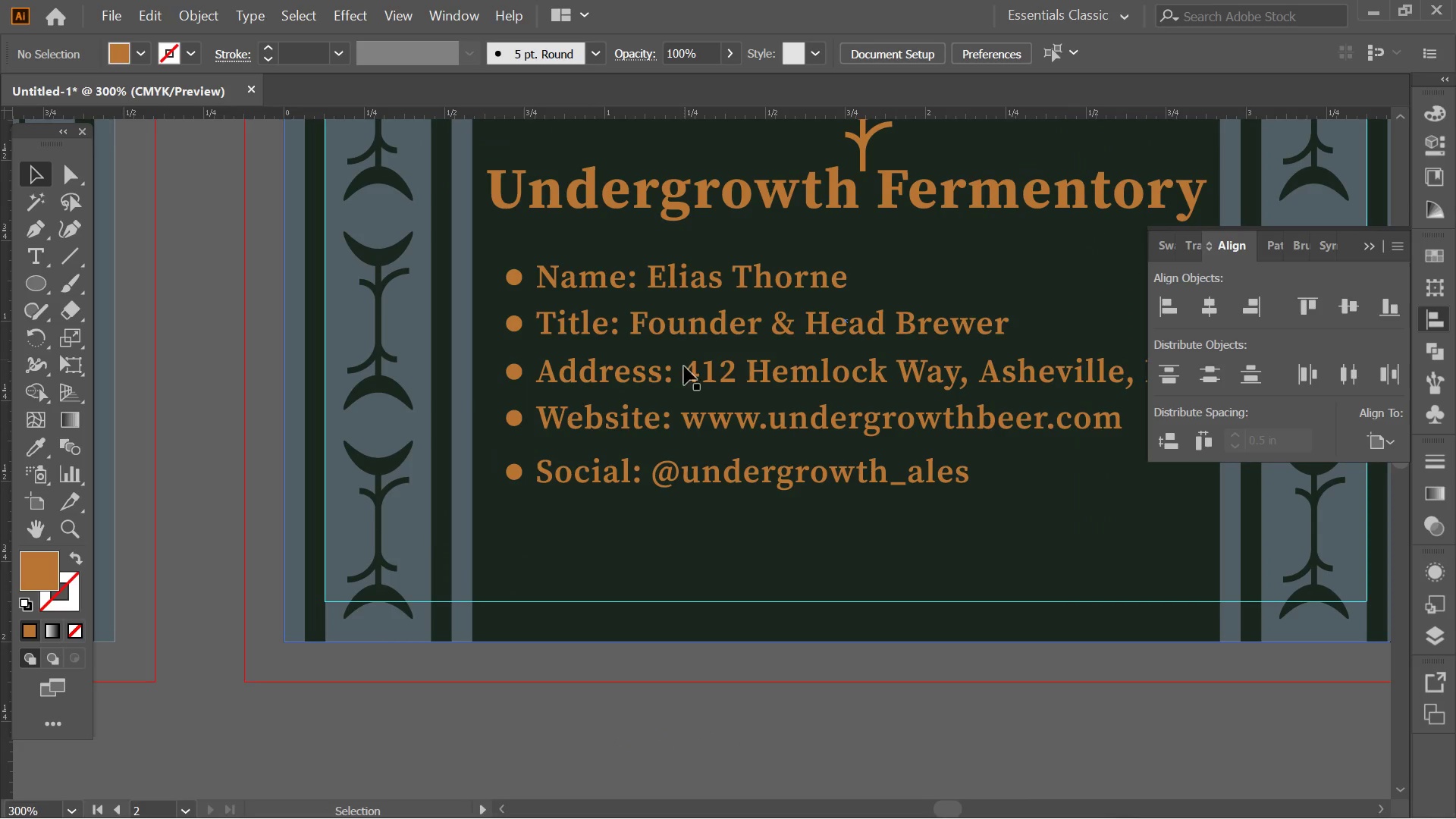 
left_click_drag(start_coordinate=[596, 428], to_coordinate=[490, 489])
 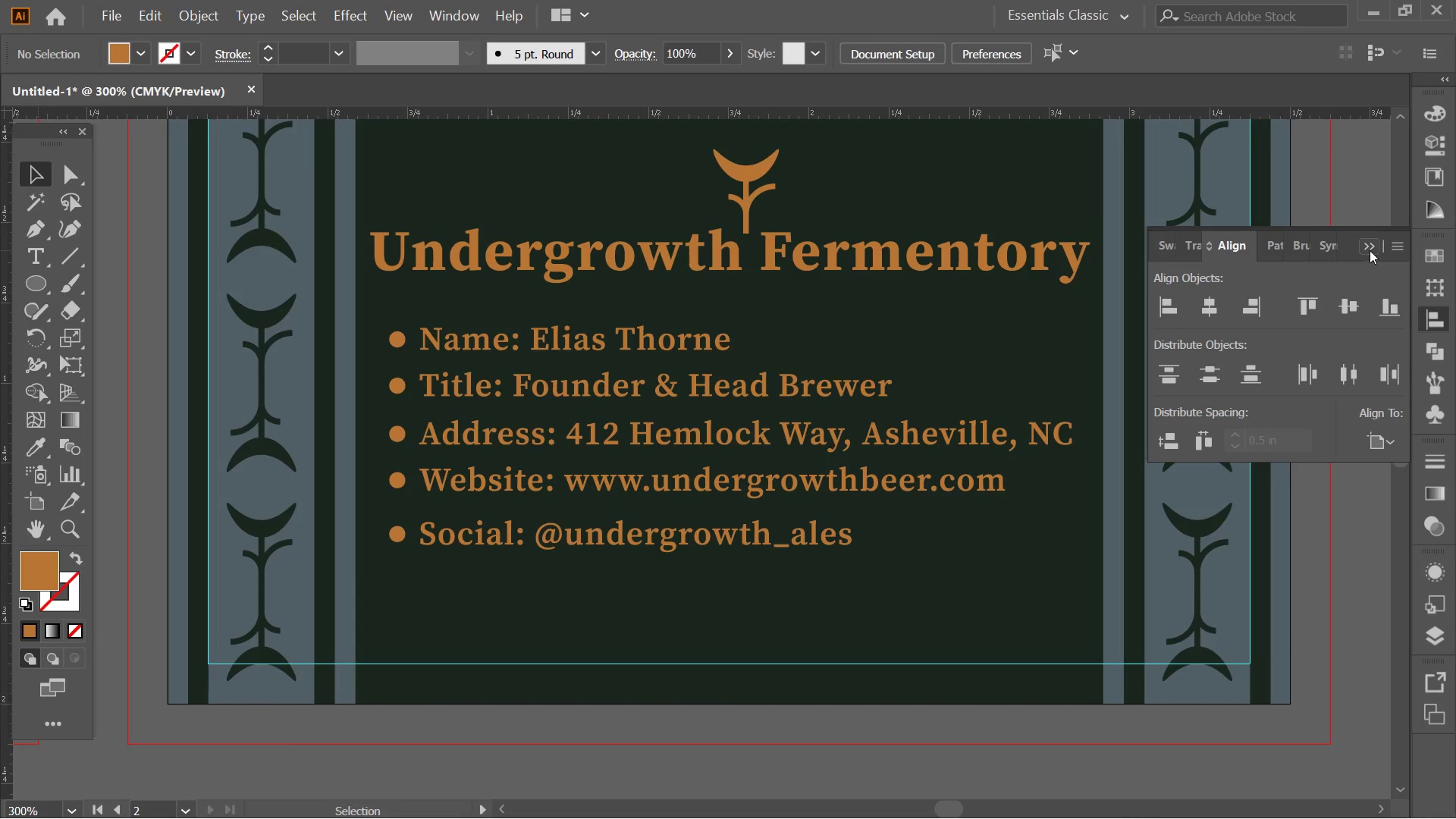 
double_click([1344, 204])
 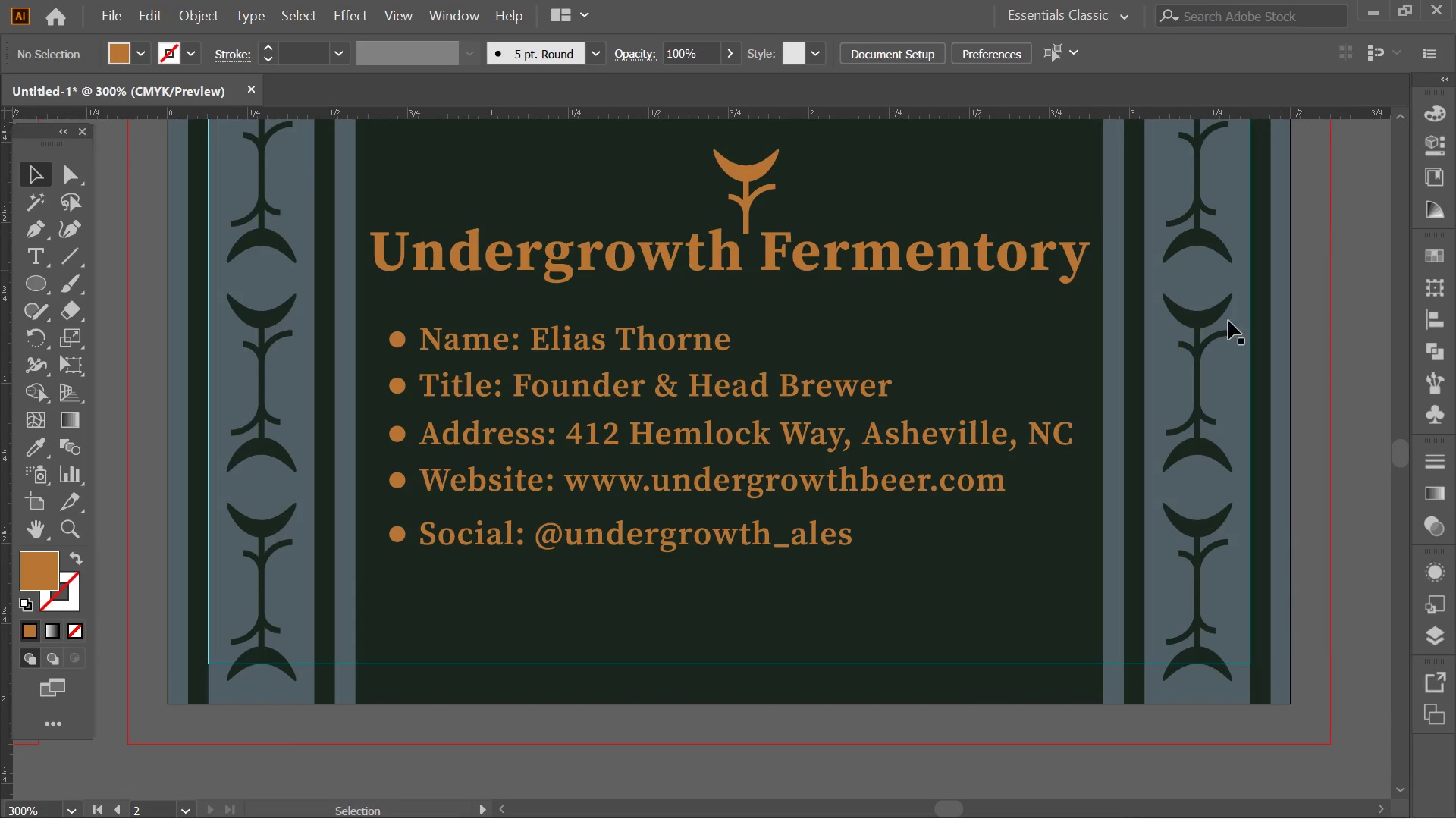 
key(Alt+AltLeft)
 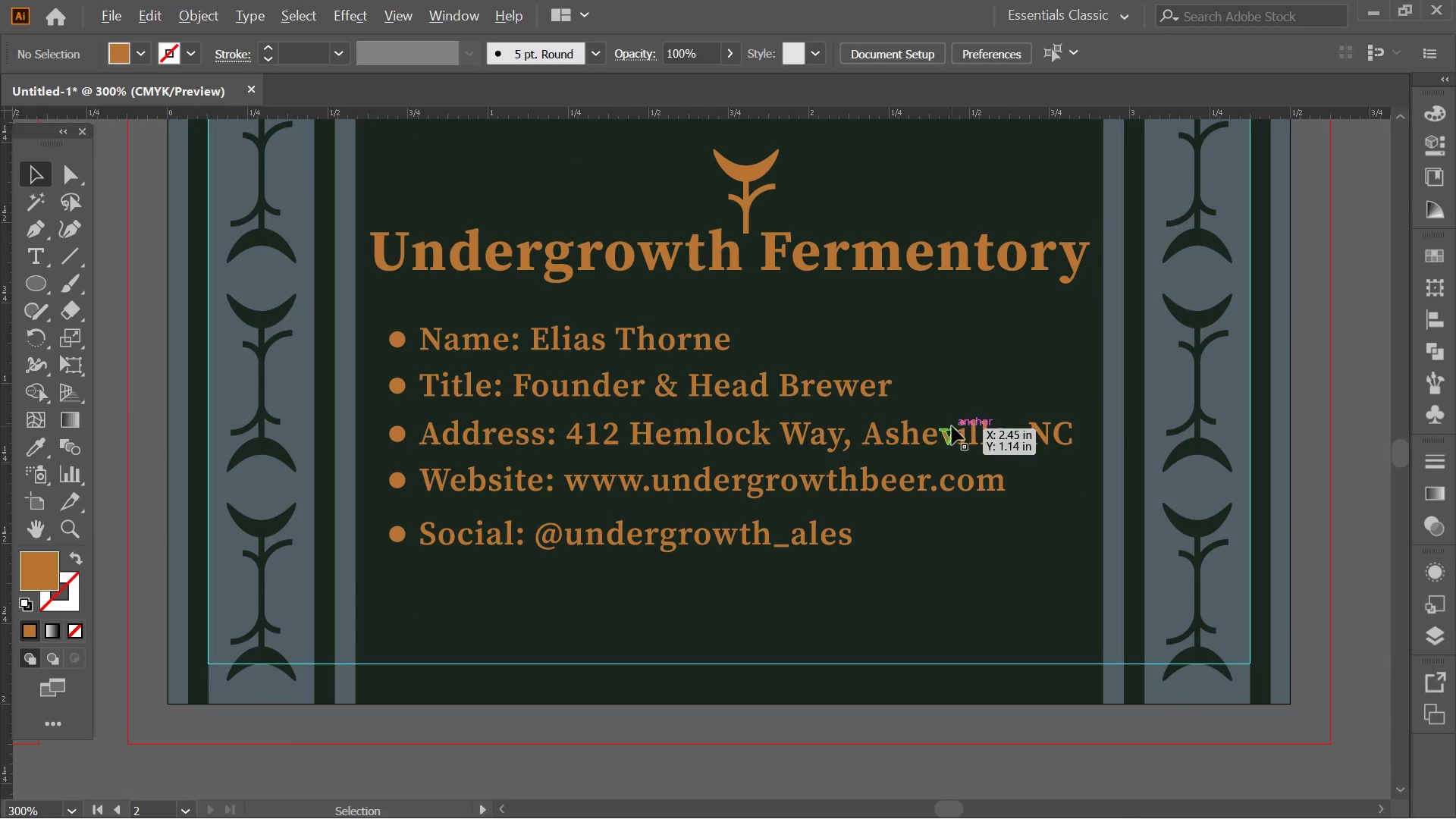 
hold_key(key=Space, duration=0.61)
 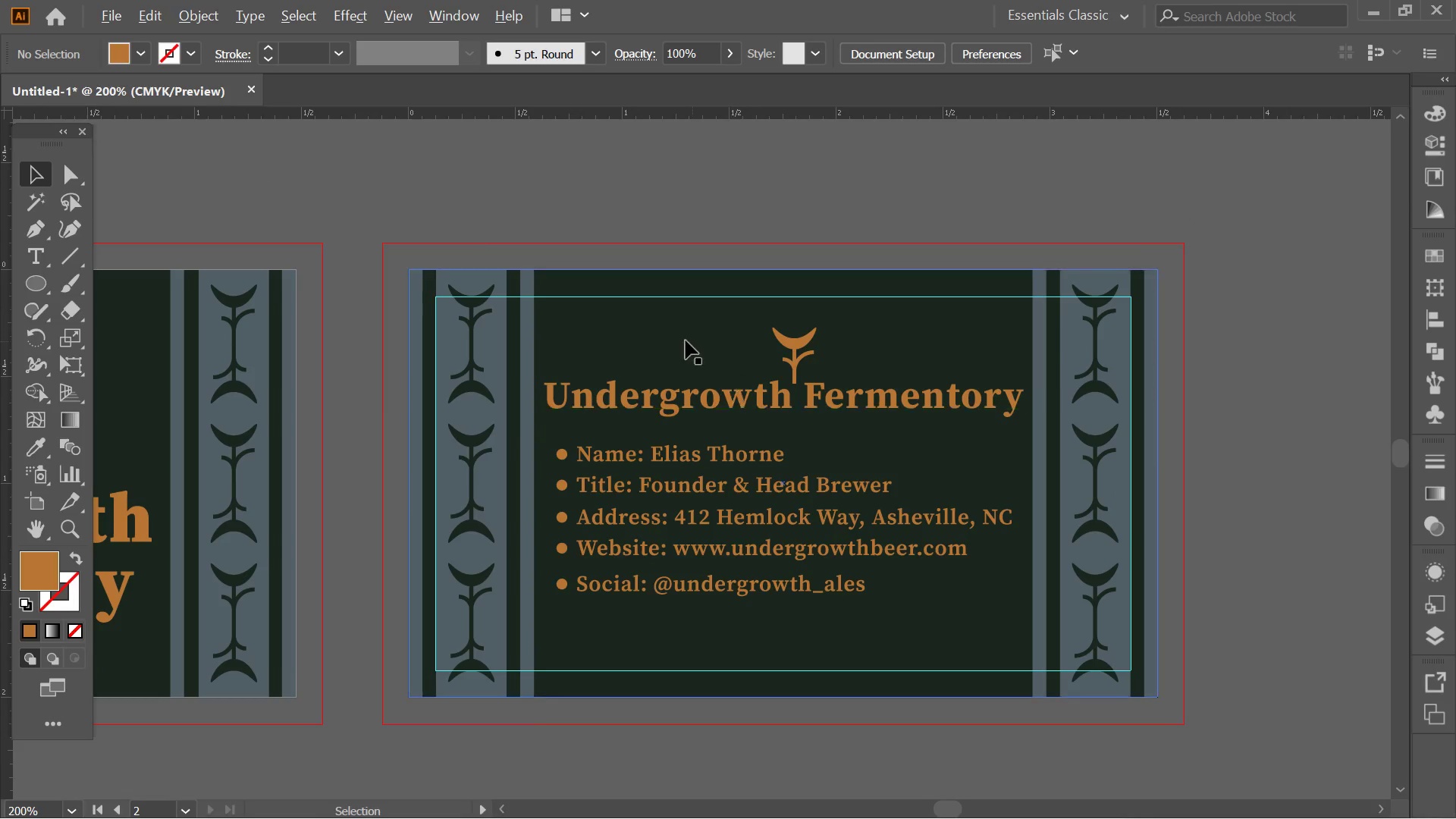 
left_click_drag(start_coordinate=[668, 426], to_coordinate=[650, 510])
 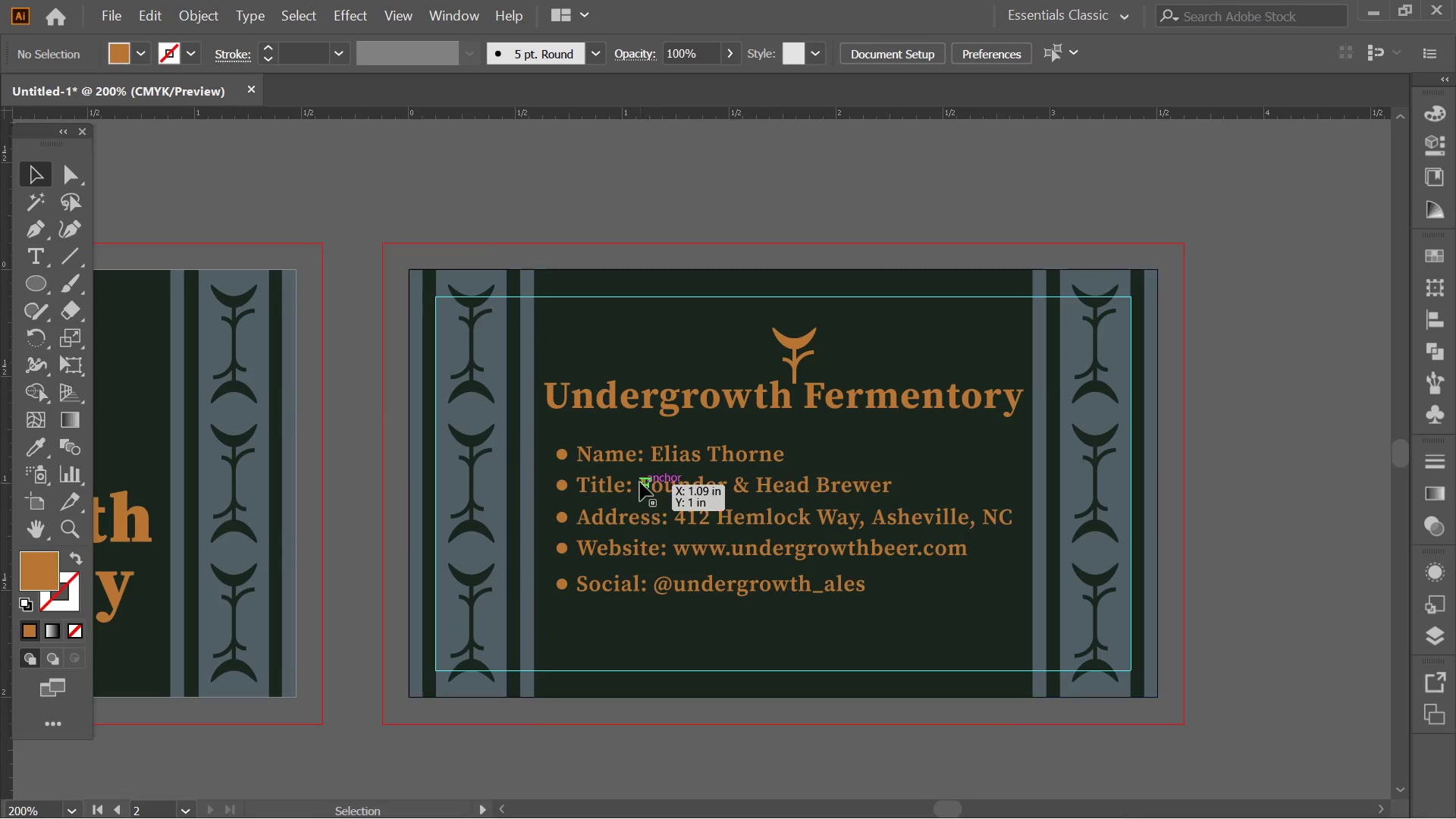 
scroll: coordinate [952, 426], scroll_direction: down, amount: 1.0
 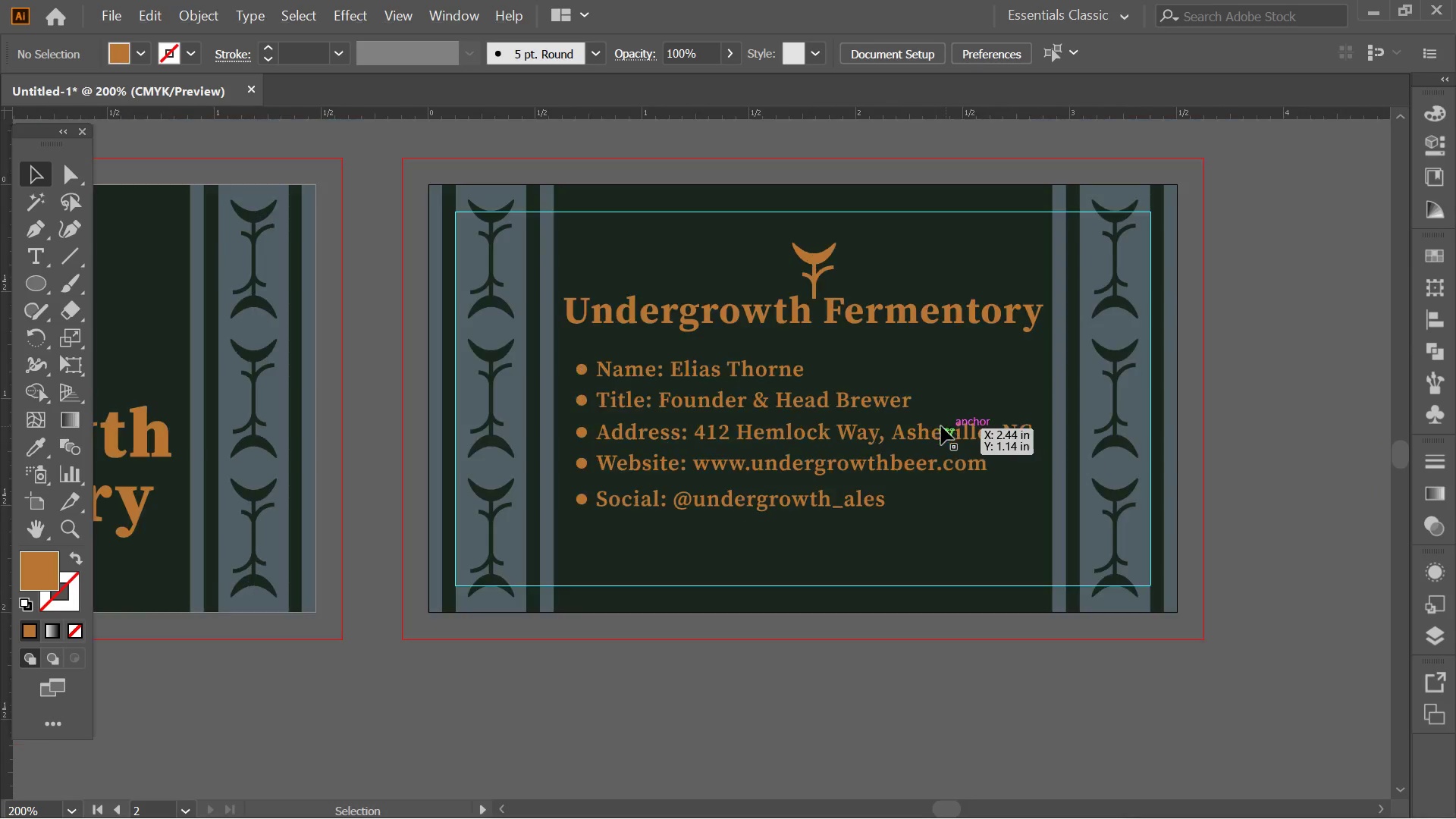 
hold_key(key=AltLeft, duration=0.39)
 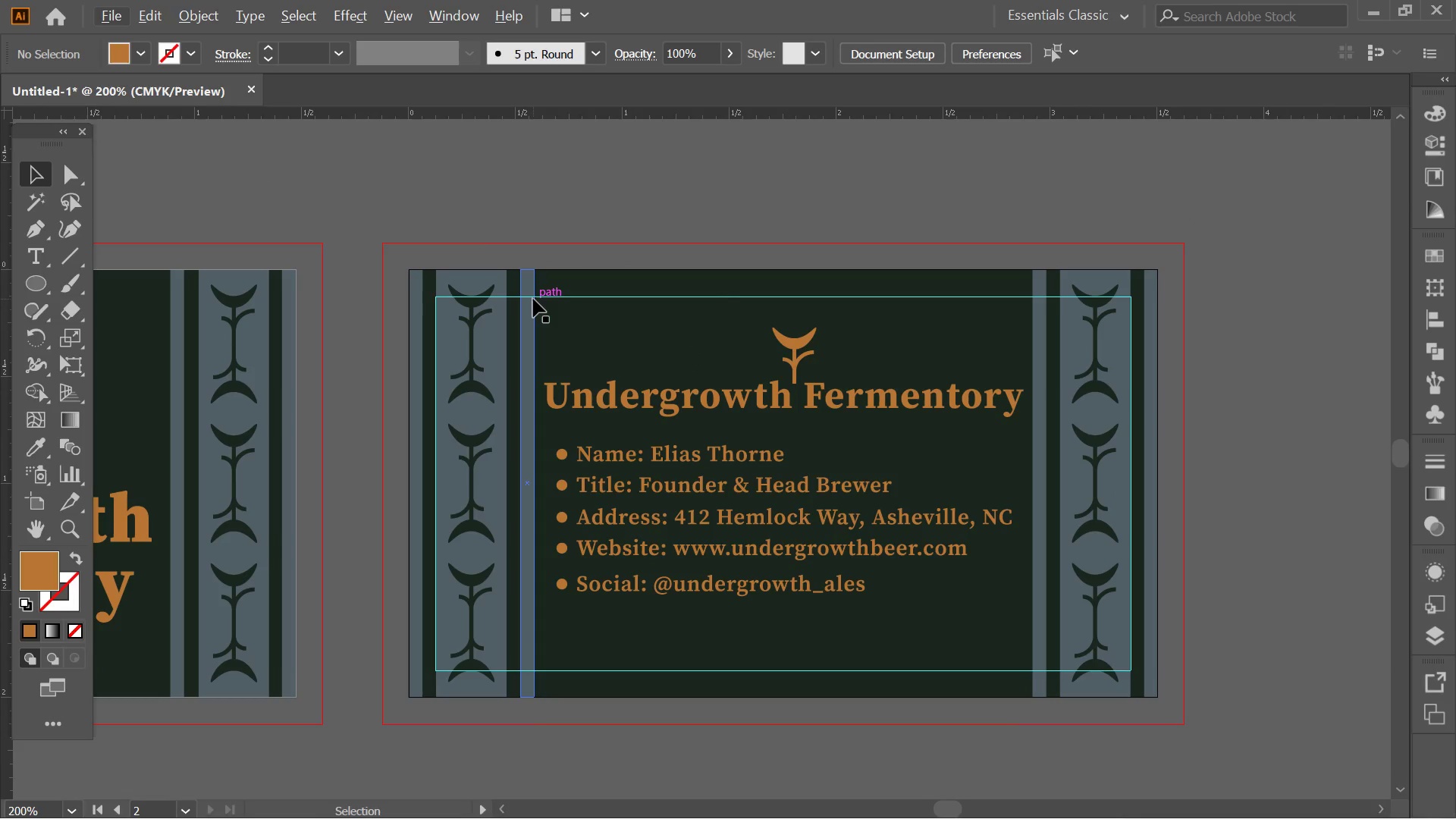 
left_click([561, 301])
 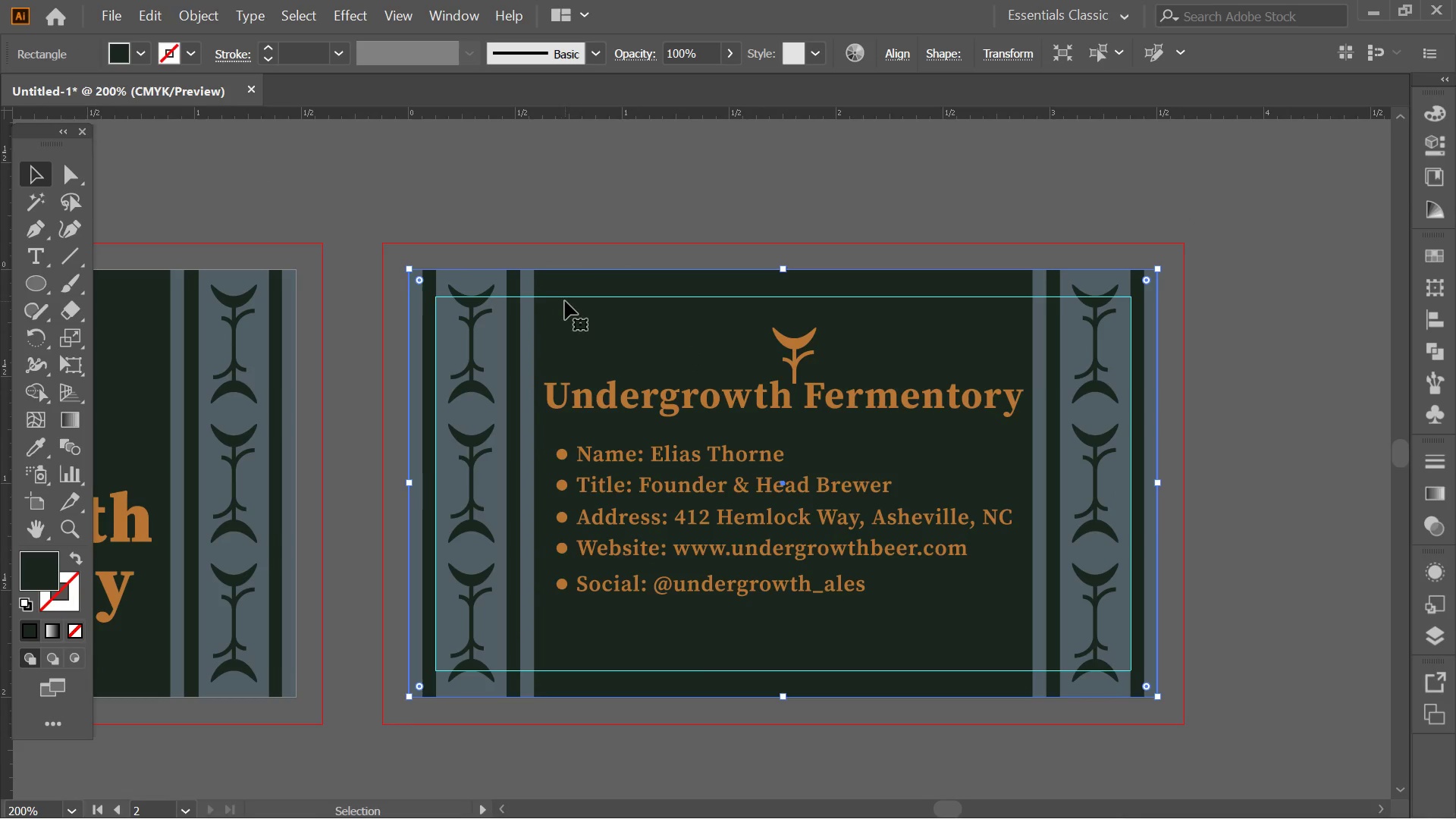 
left_click([573, 296])
 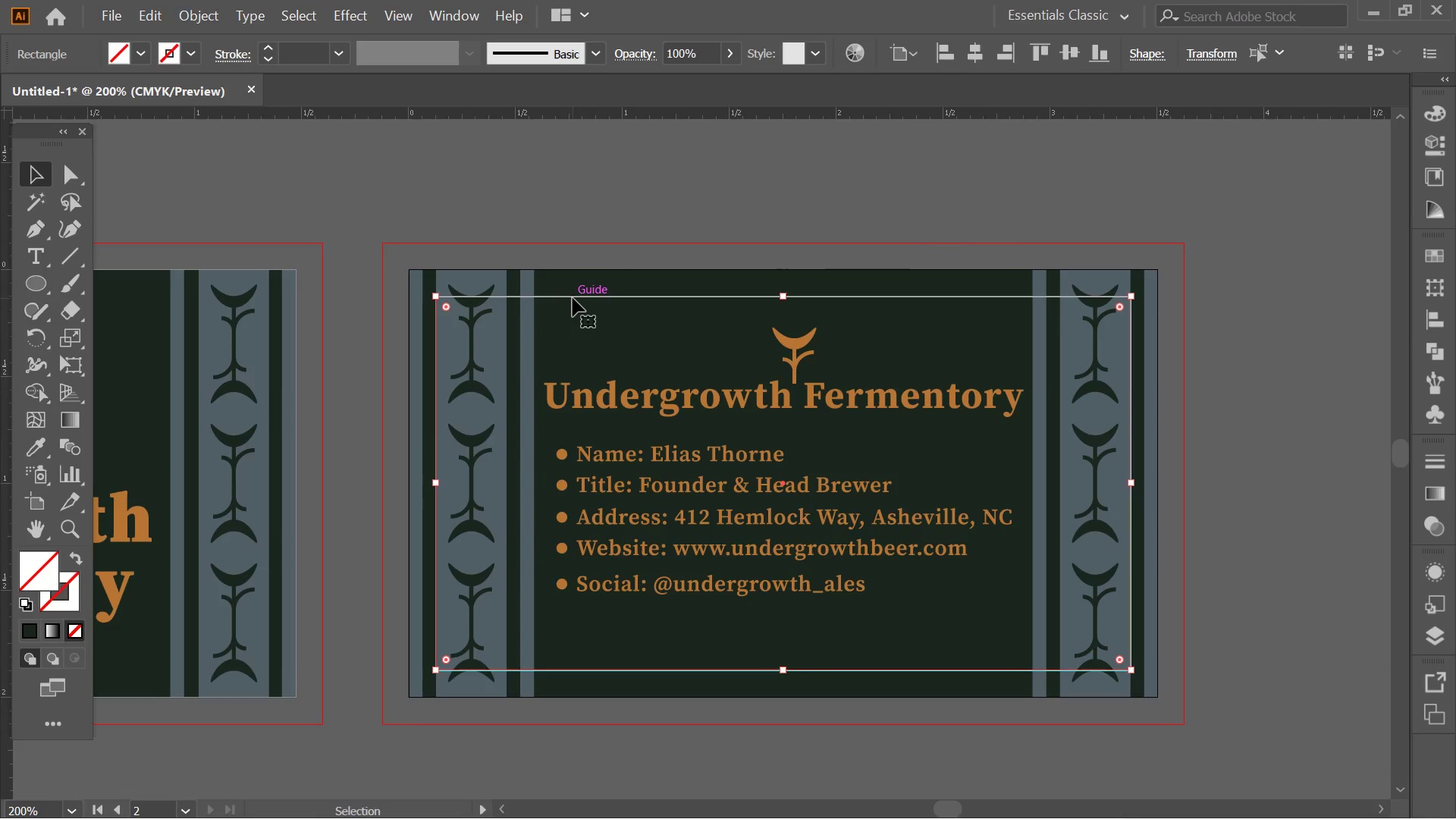 
key(Delete)
 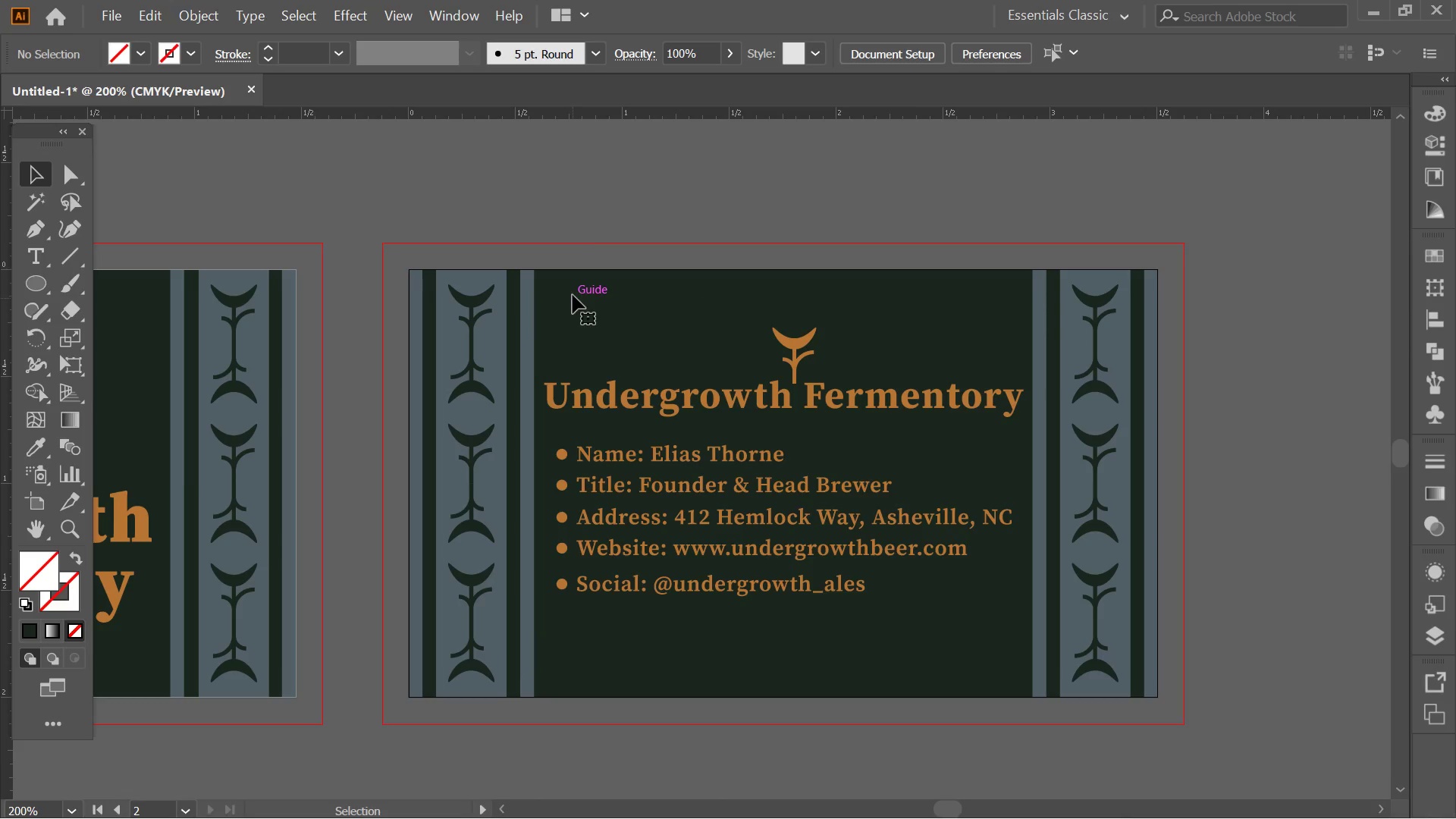 
hold_key(key=AltLeft, duration=0.33)
 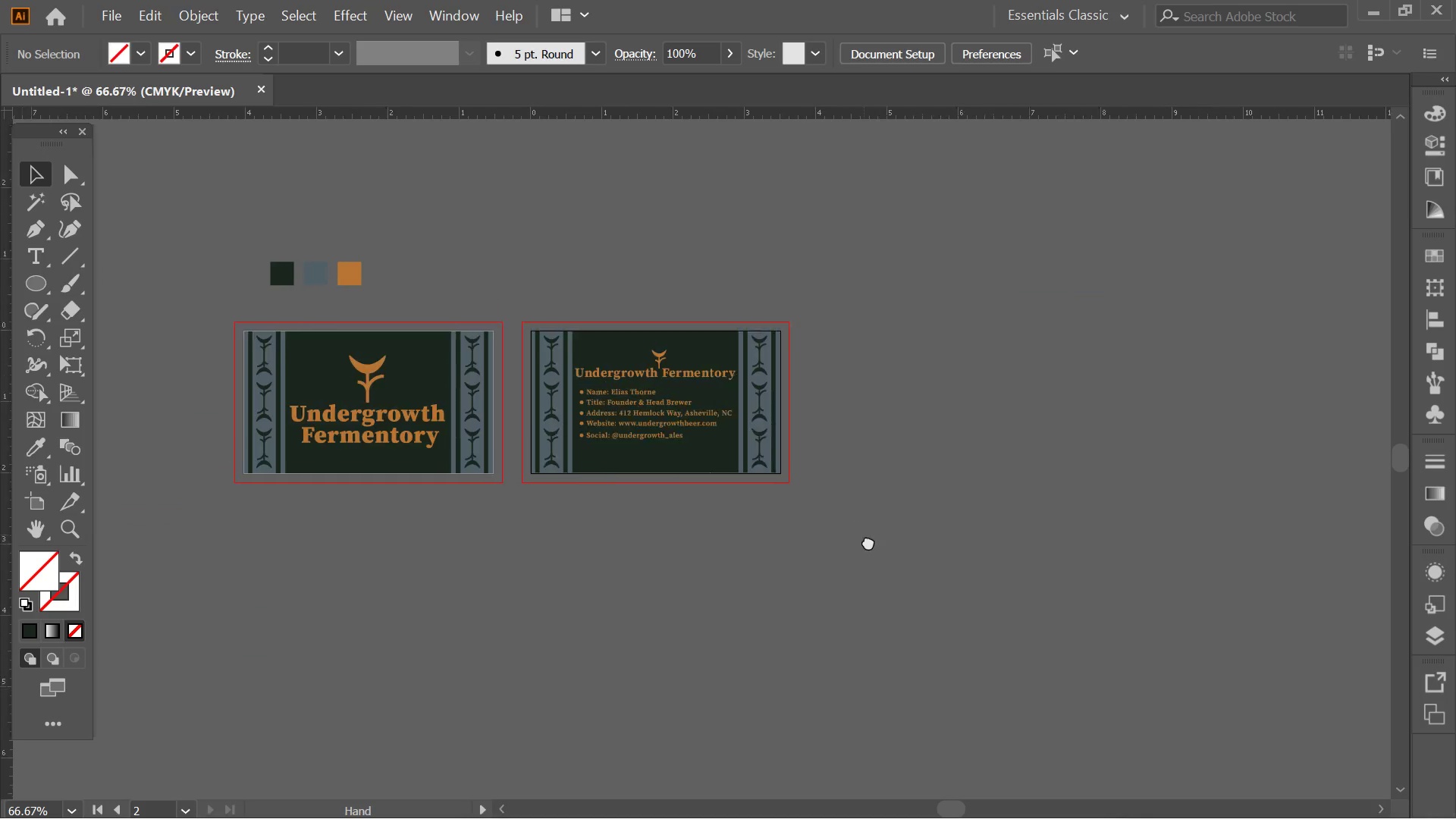 
hold_key(key=Space, duration=0.94)
 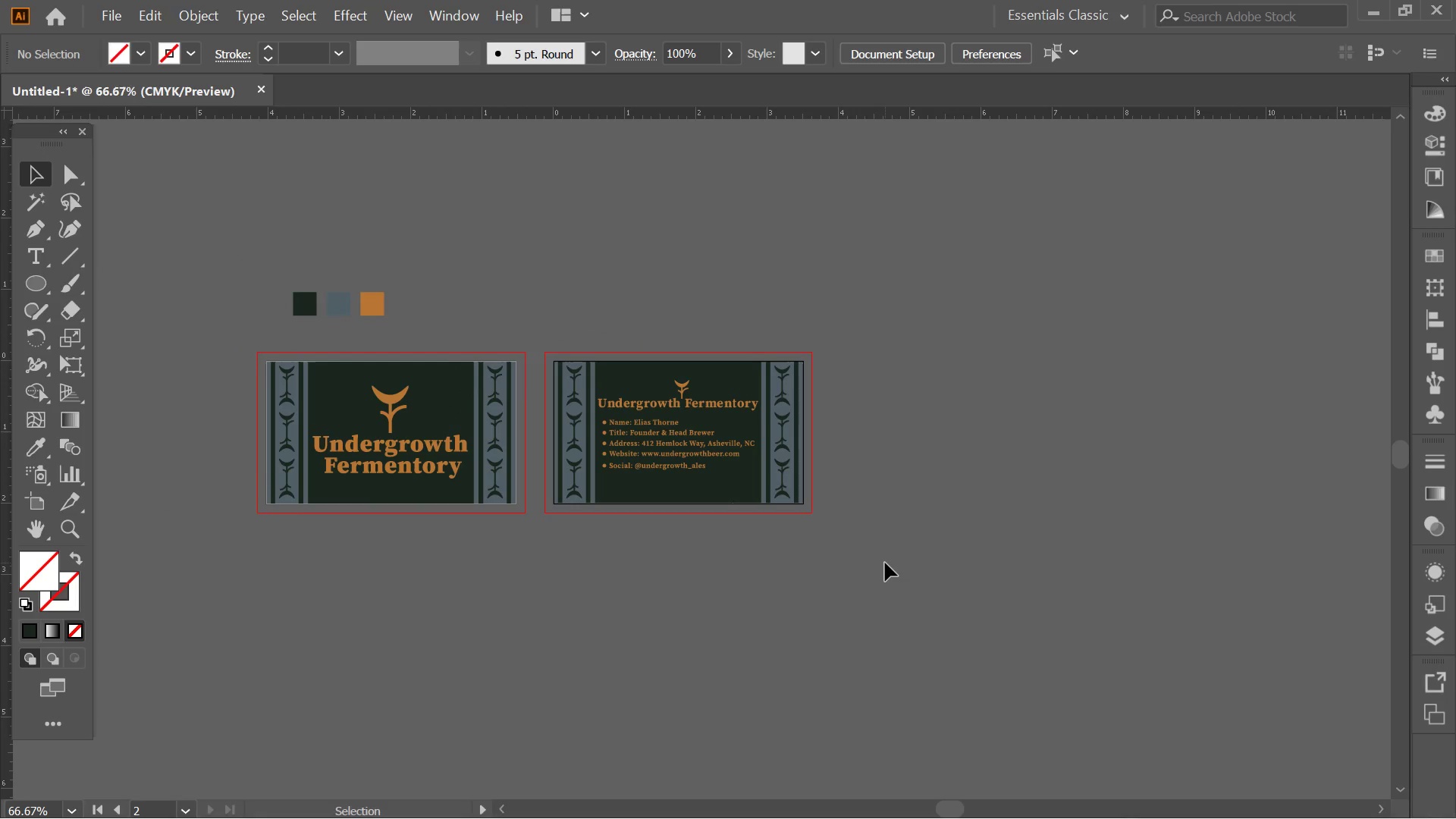 
left_click_drag(start_coordinate=[855, 475], to_coordinate=[885, 563])
 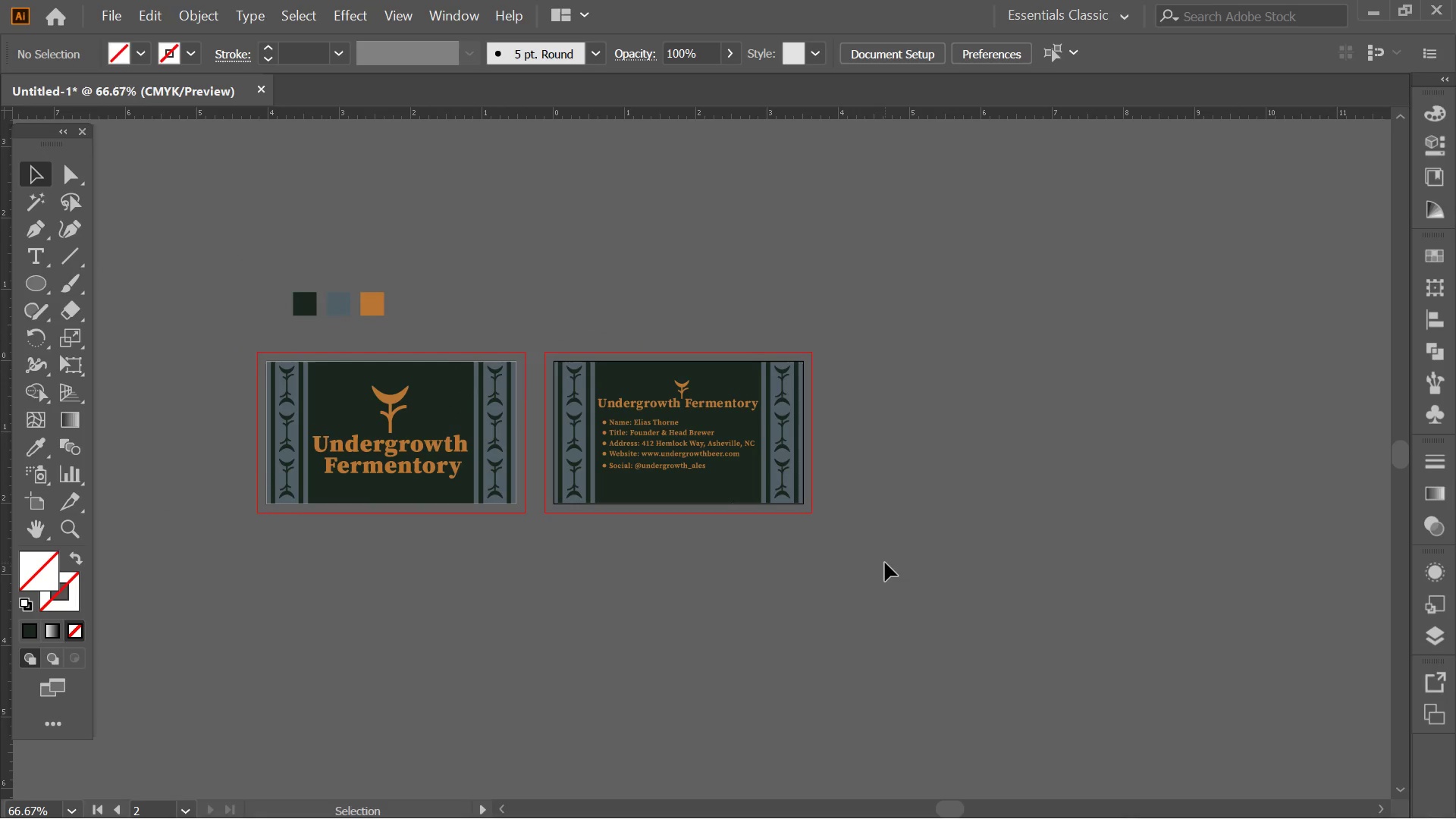 
scroll: coordinate [578, 271], scroll_direction: down, amount: 3.0
 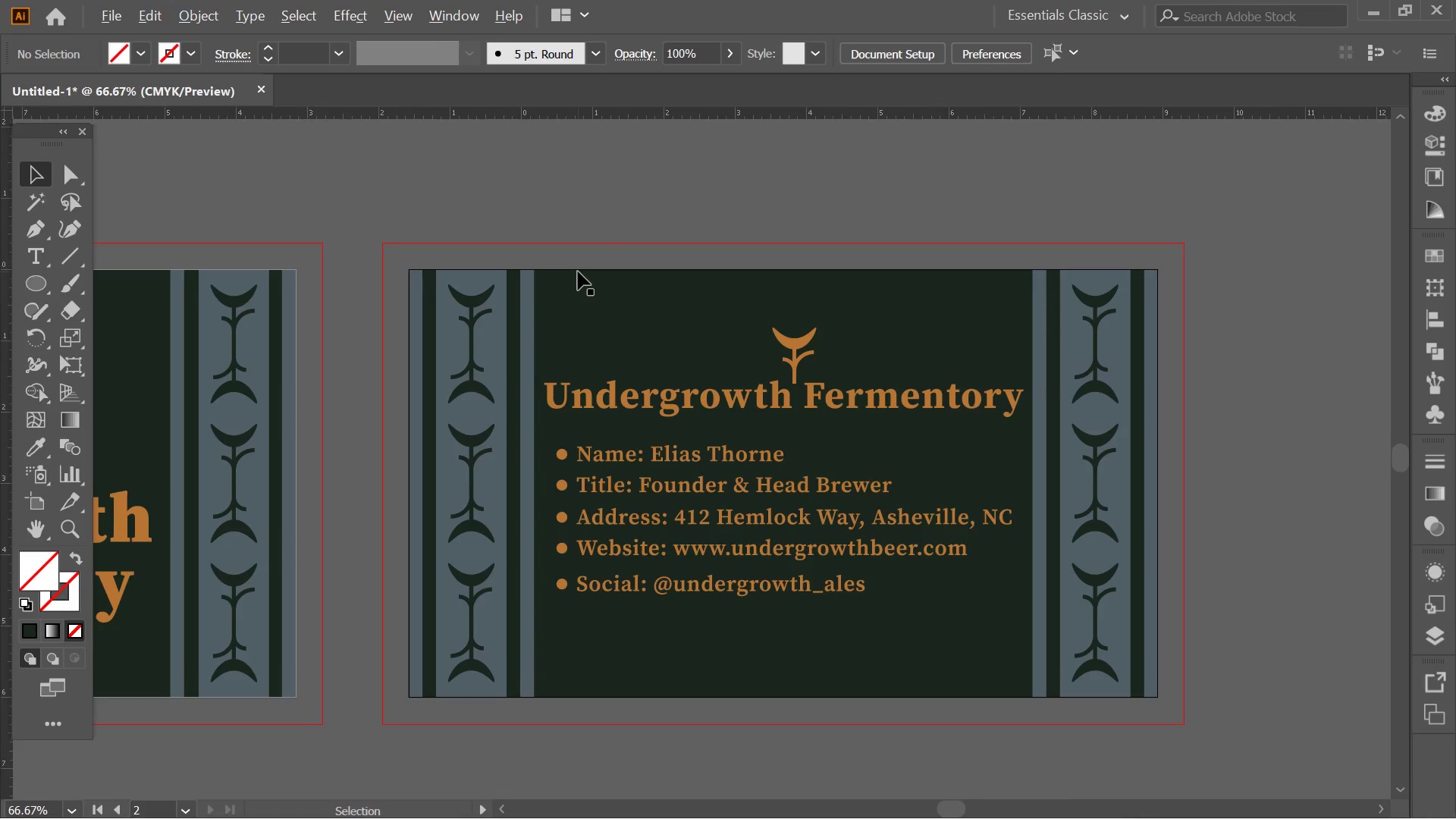 
key(Alt+Tab)